 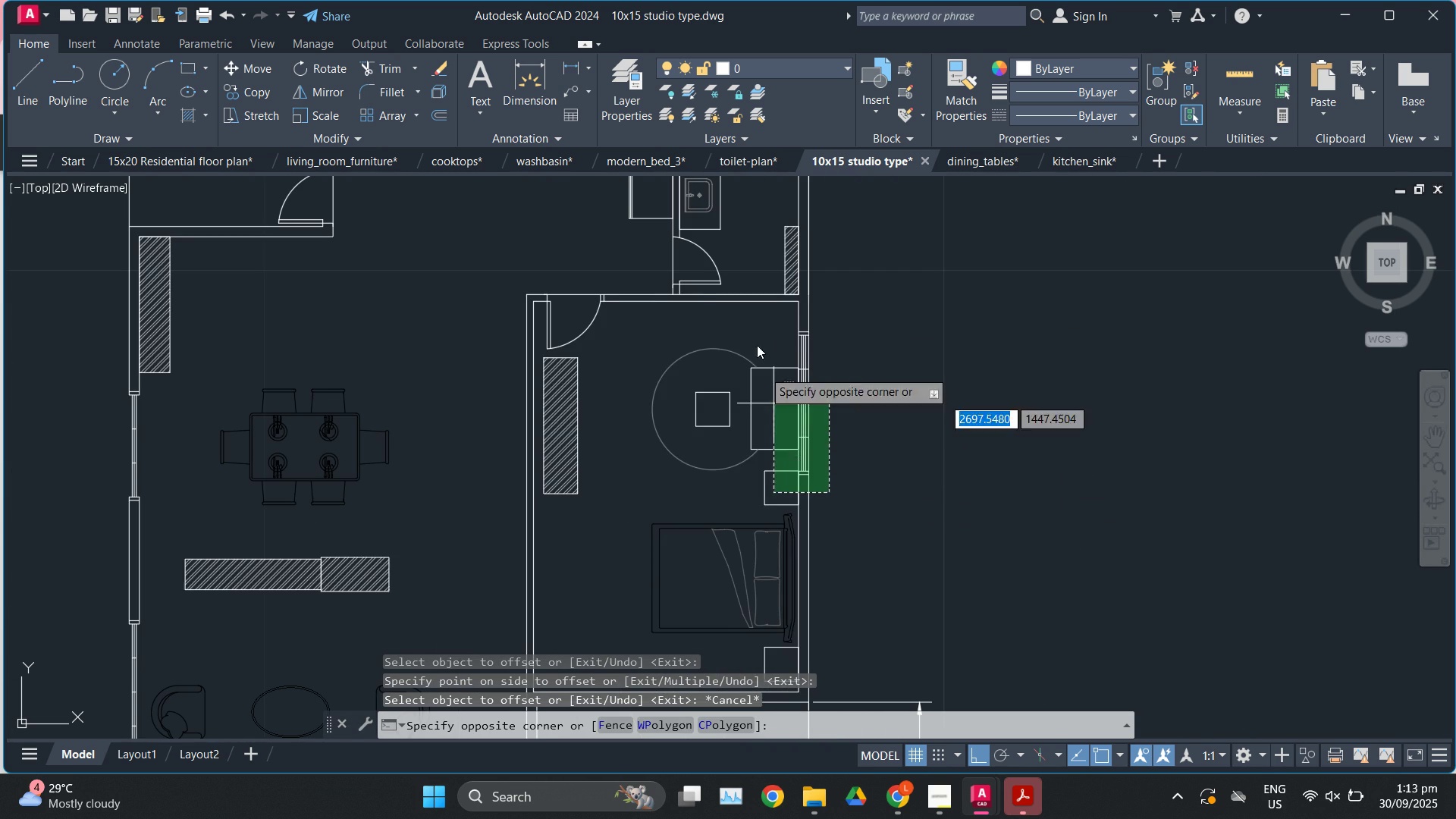 
left_click([729, 287])
 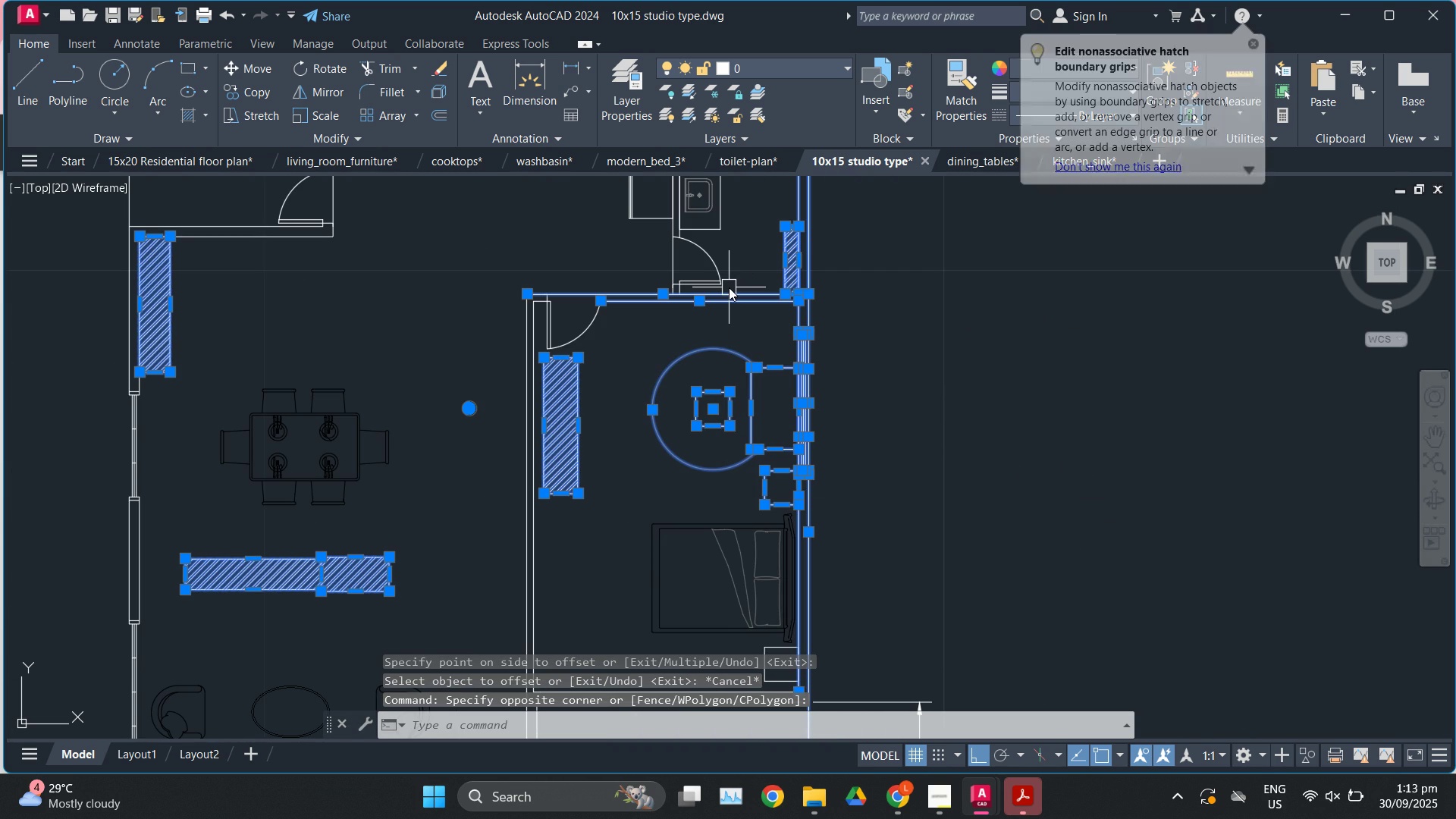 
type(tr)
 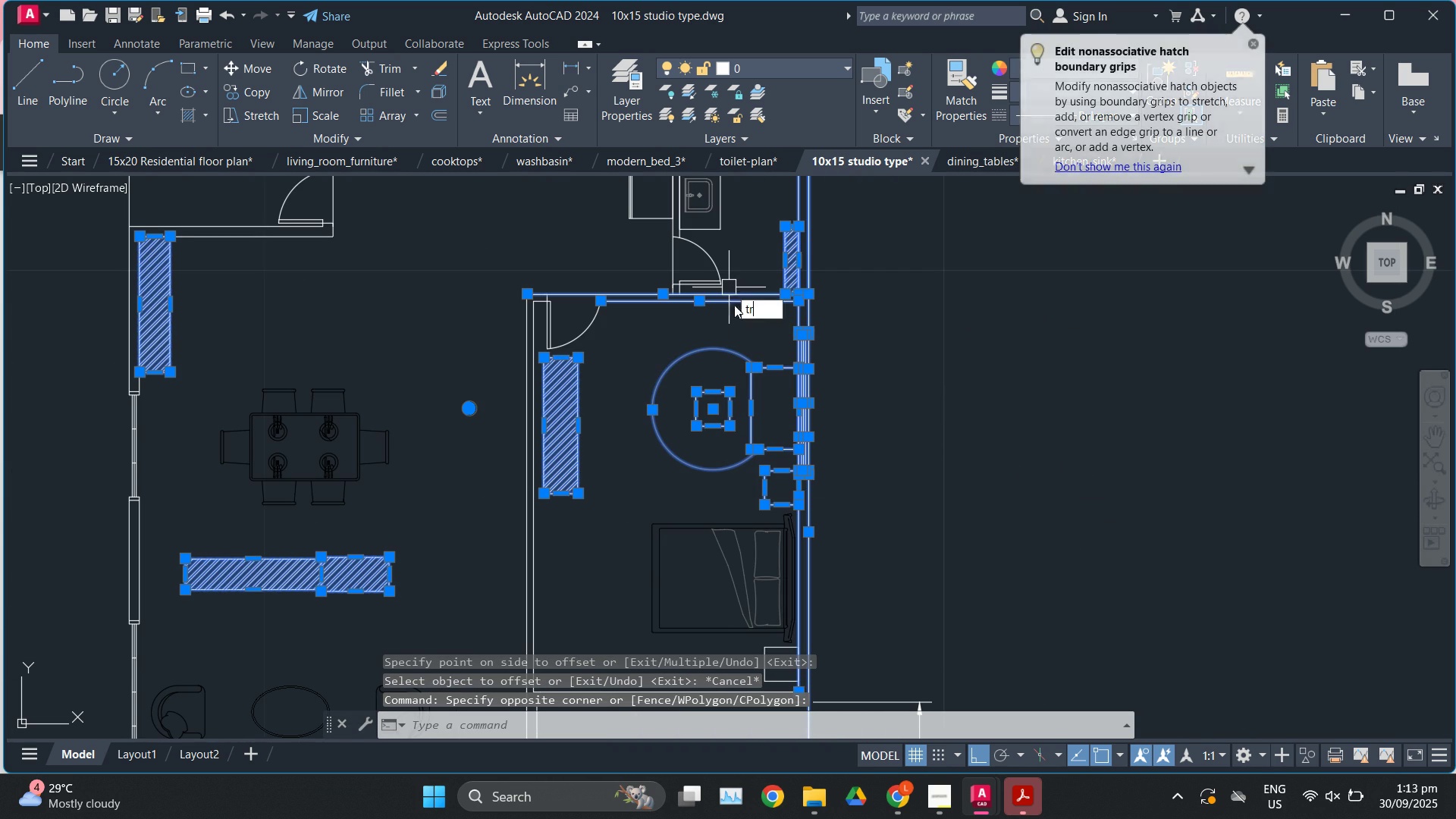 
key(Enter)
 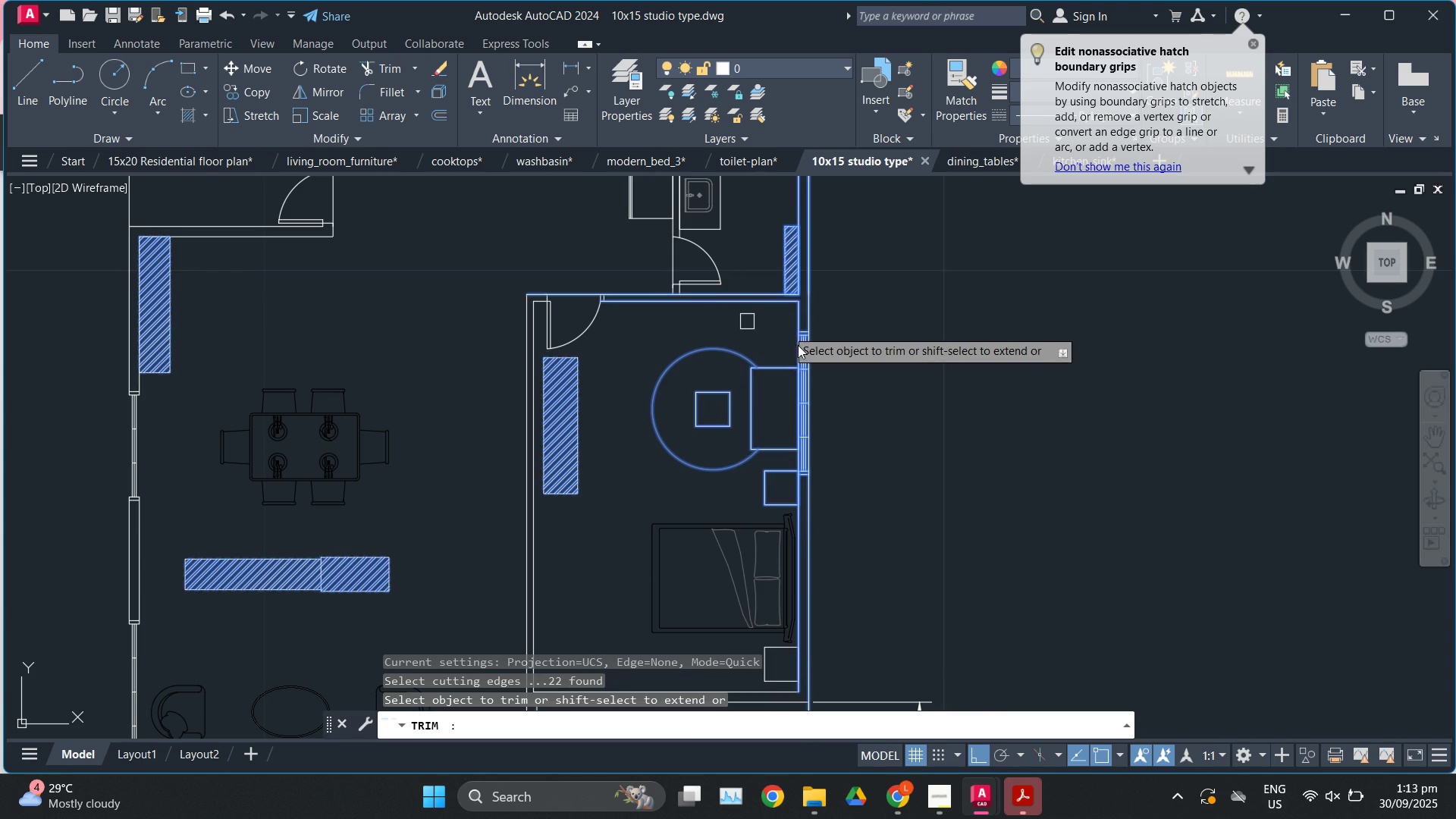 
scroll: coordinate [796, 368], scroll_direction: up, amount: 4.0
 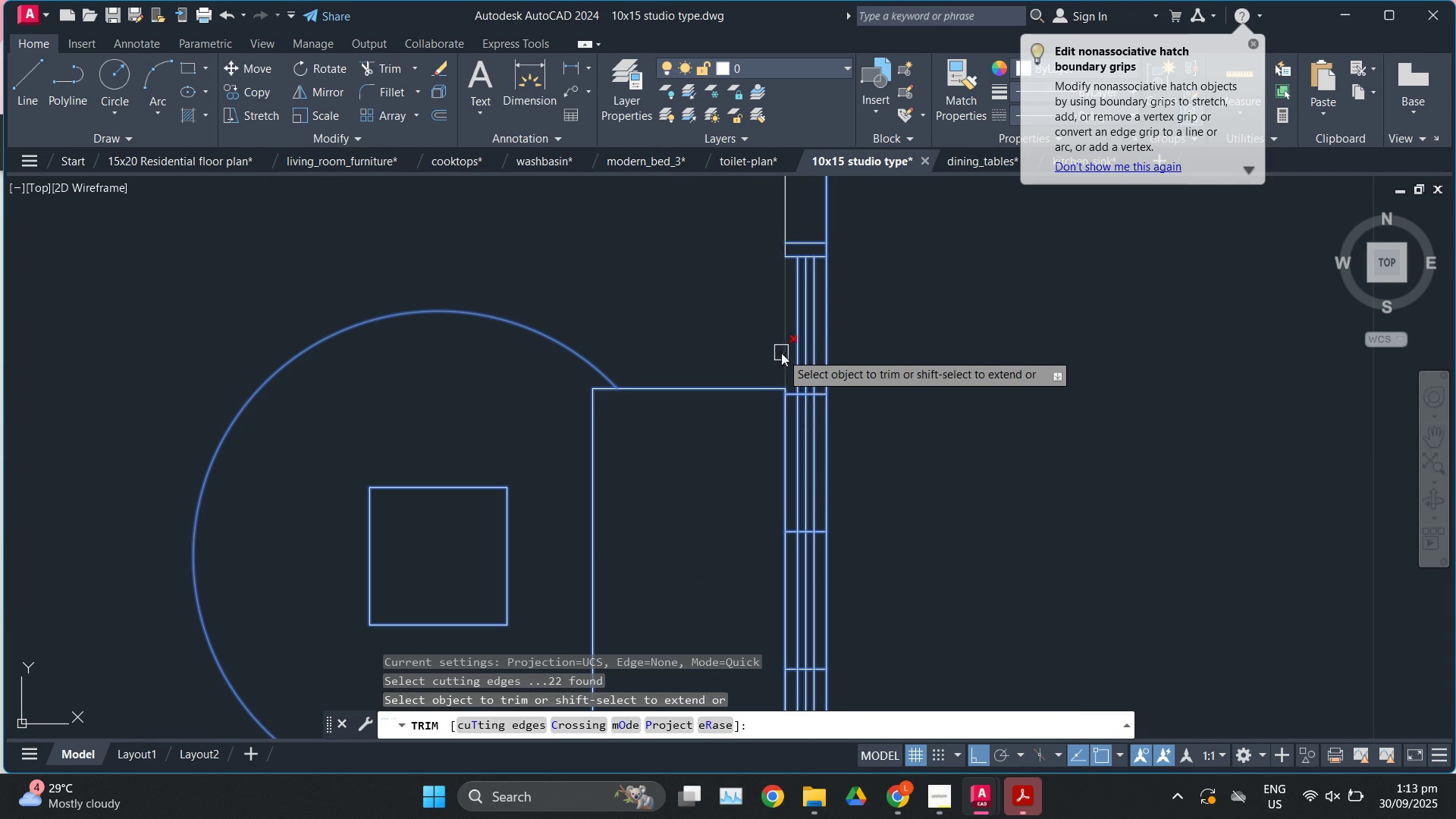 
left_click([781, 353])
 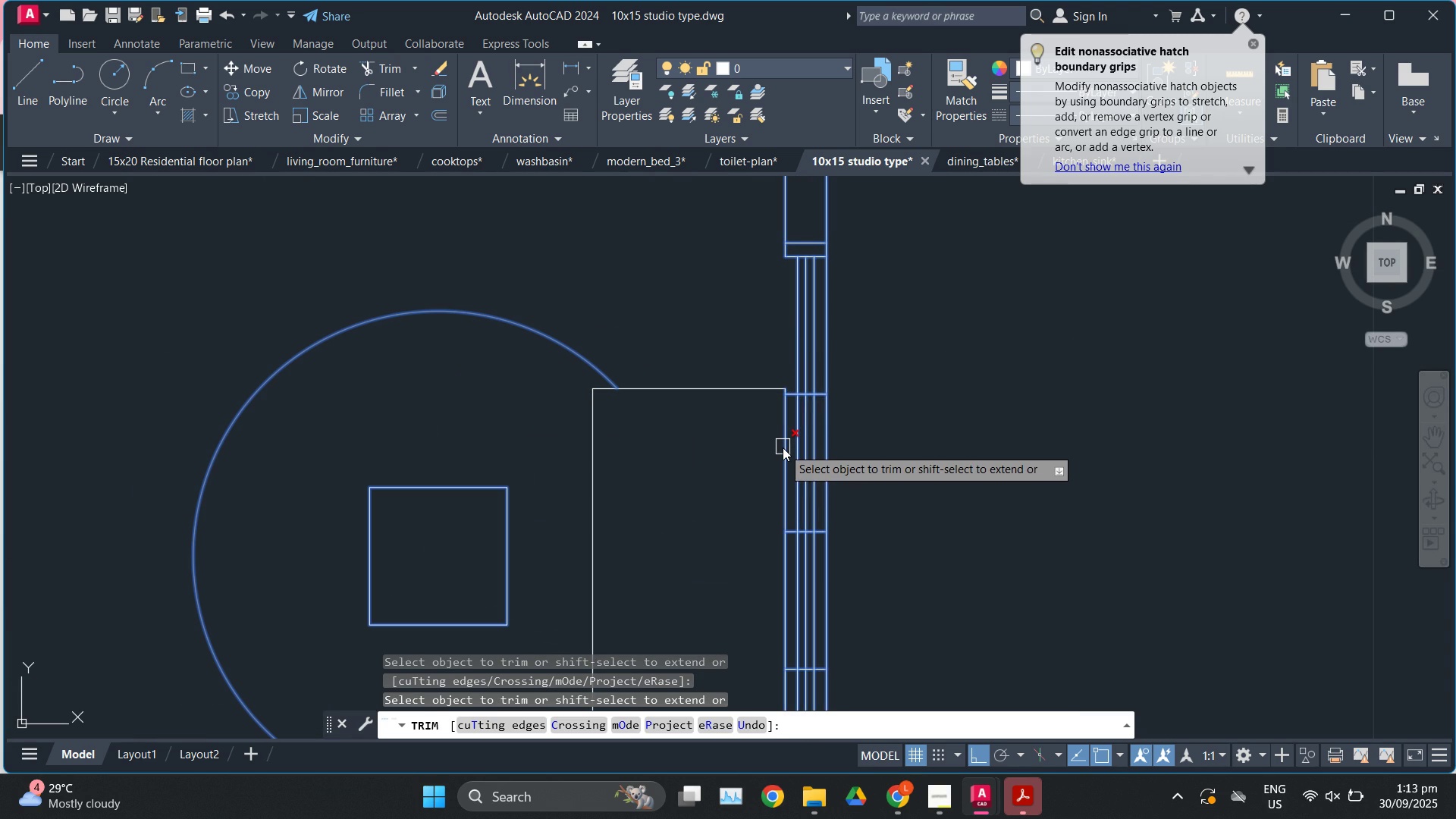 
left_click([783, 450])
 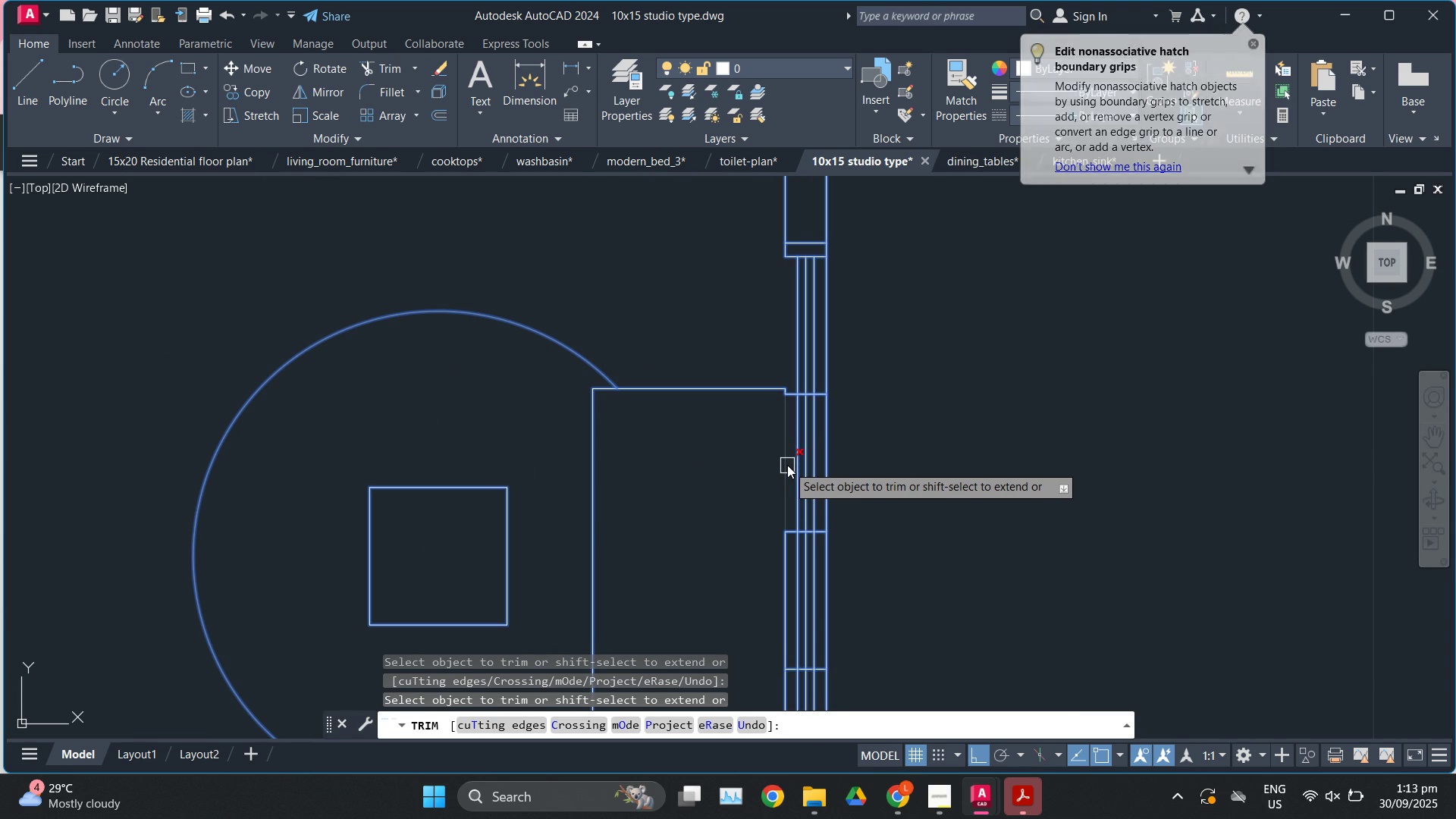 
left_click([787, 465])
 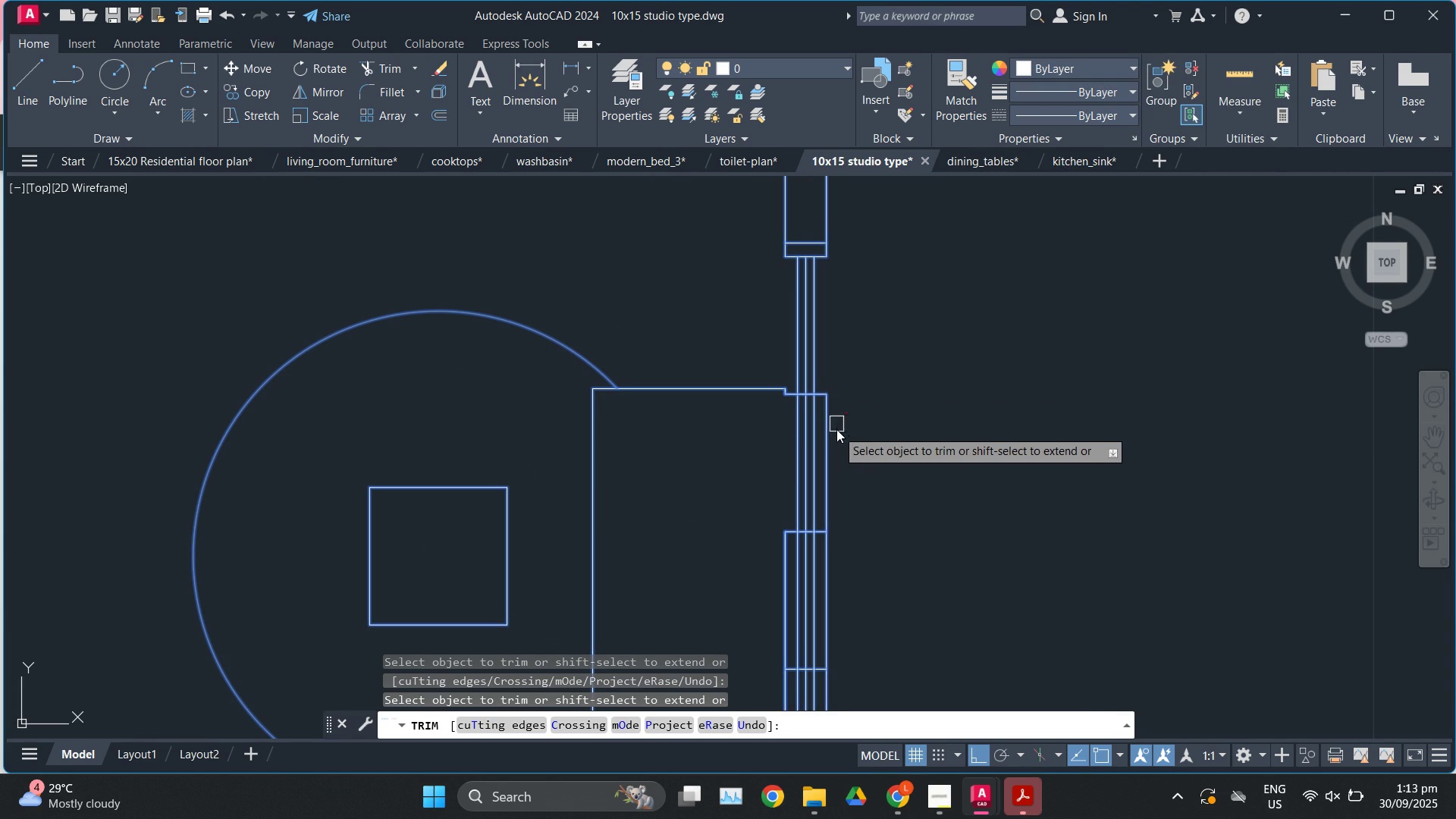 
left_click([830, 413])
 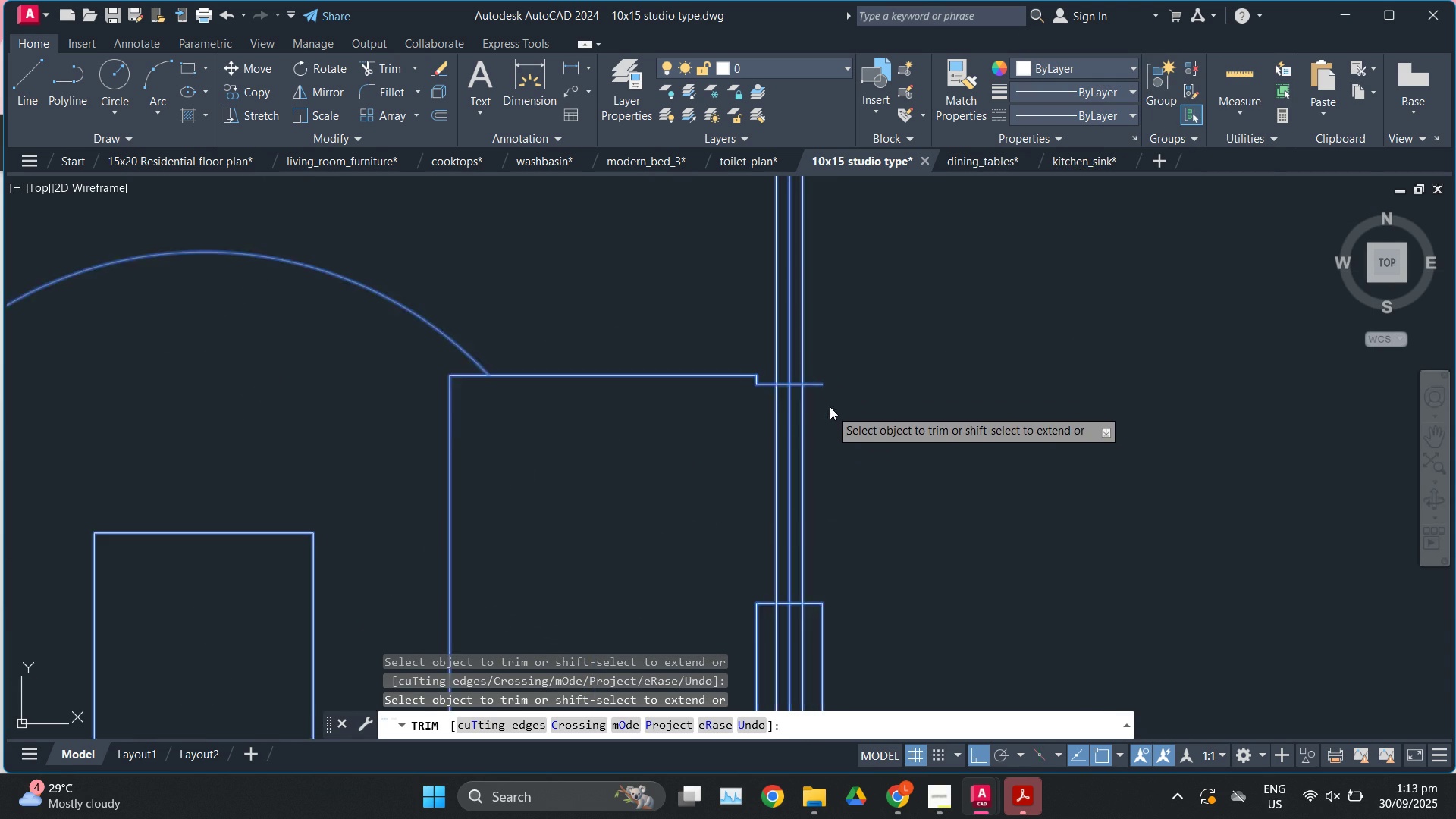 
scroll: coordinate [830, 406], scroll_direction: up, amount: 2.0
 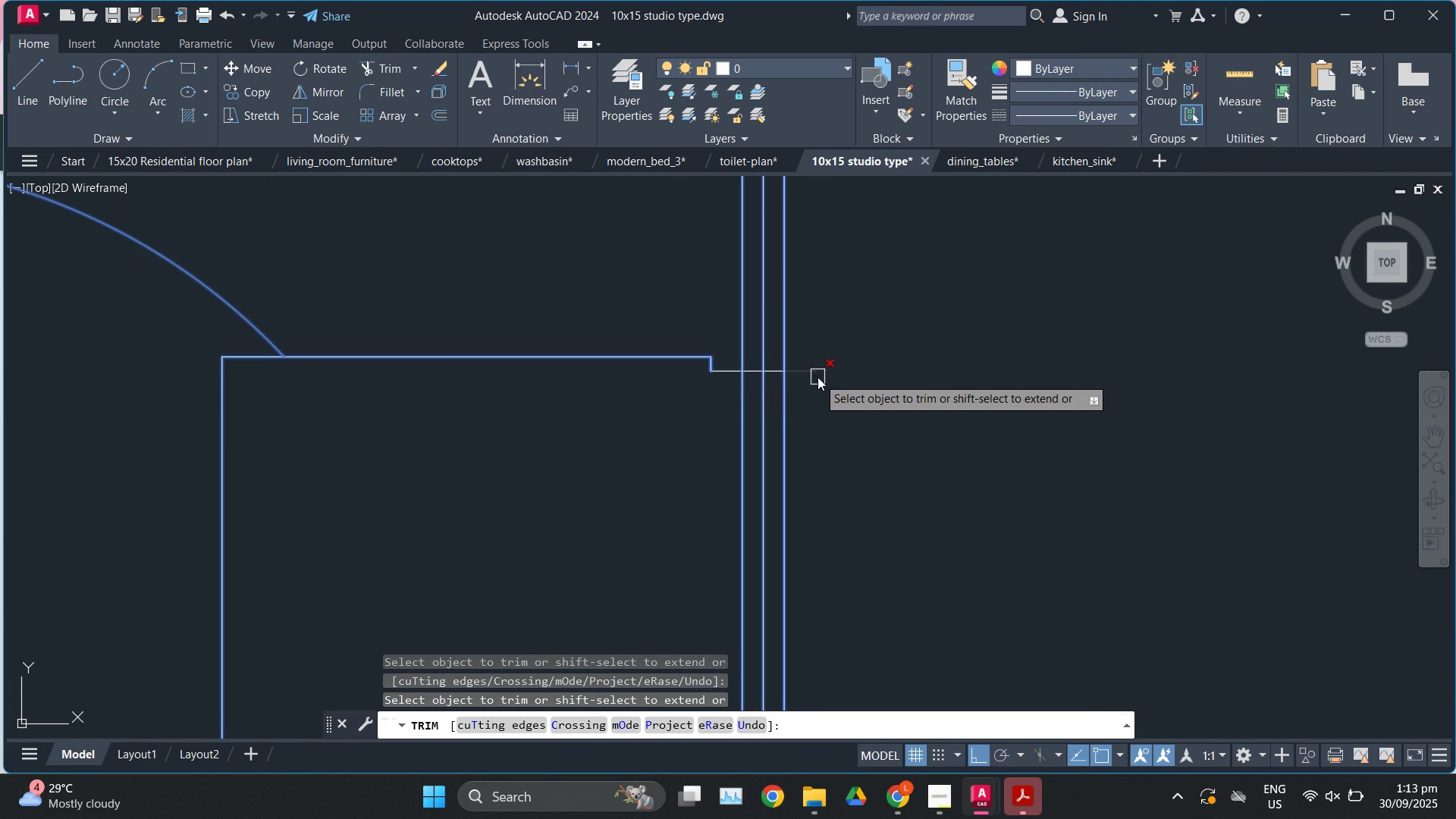 
left_click([817, 377])
 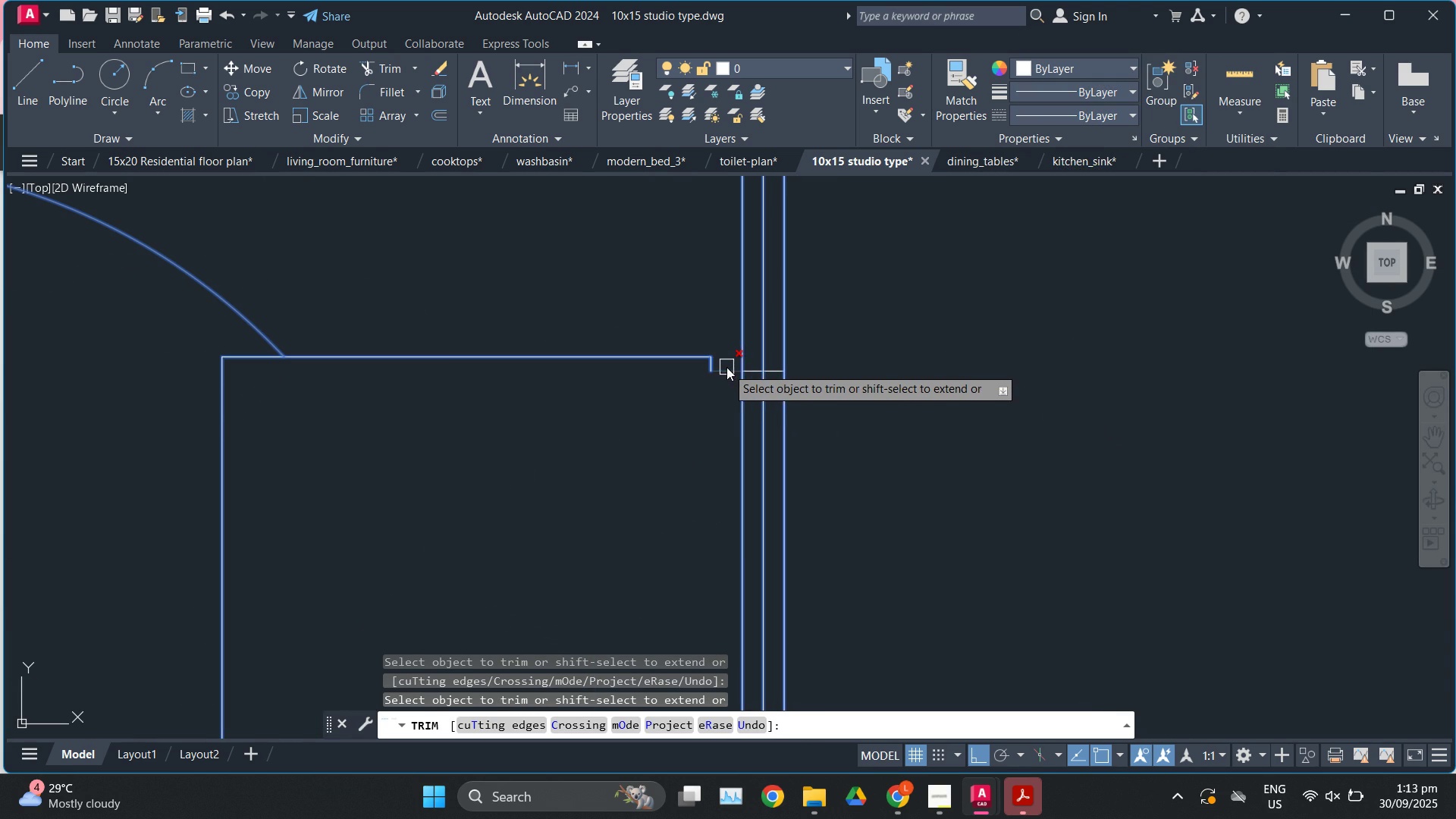 
left_click([726, 365])
 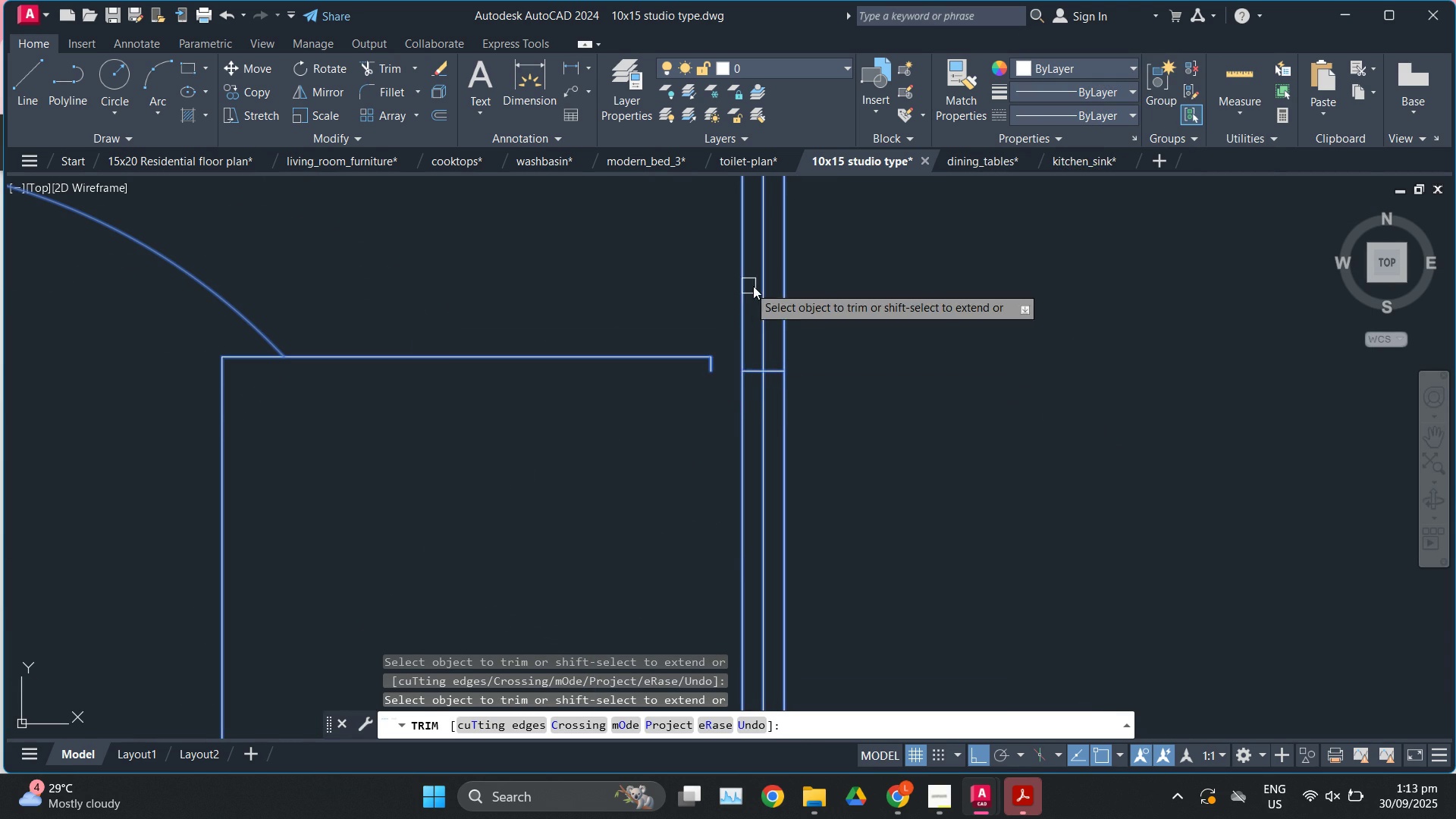 
scroll: coordinate [770, 295], scroll_direction: down, amount: 3.0
 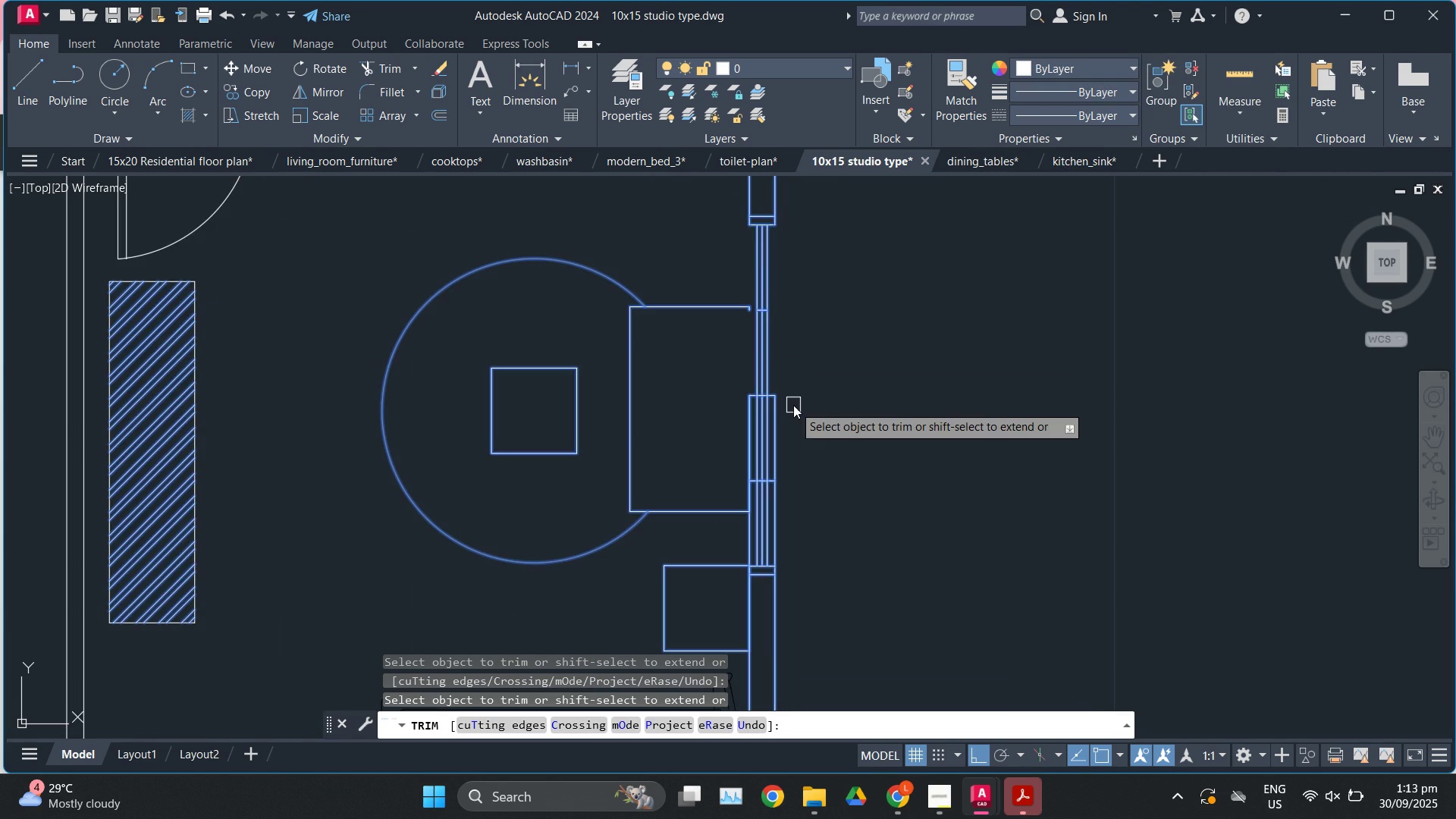 
scroll: coordinate [793, 405], scroll_direction: up, amount: 1.0
 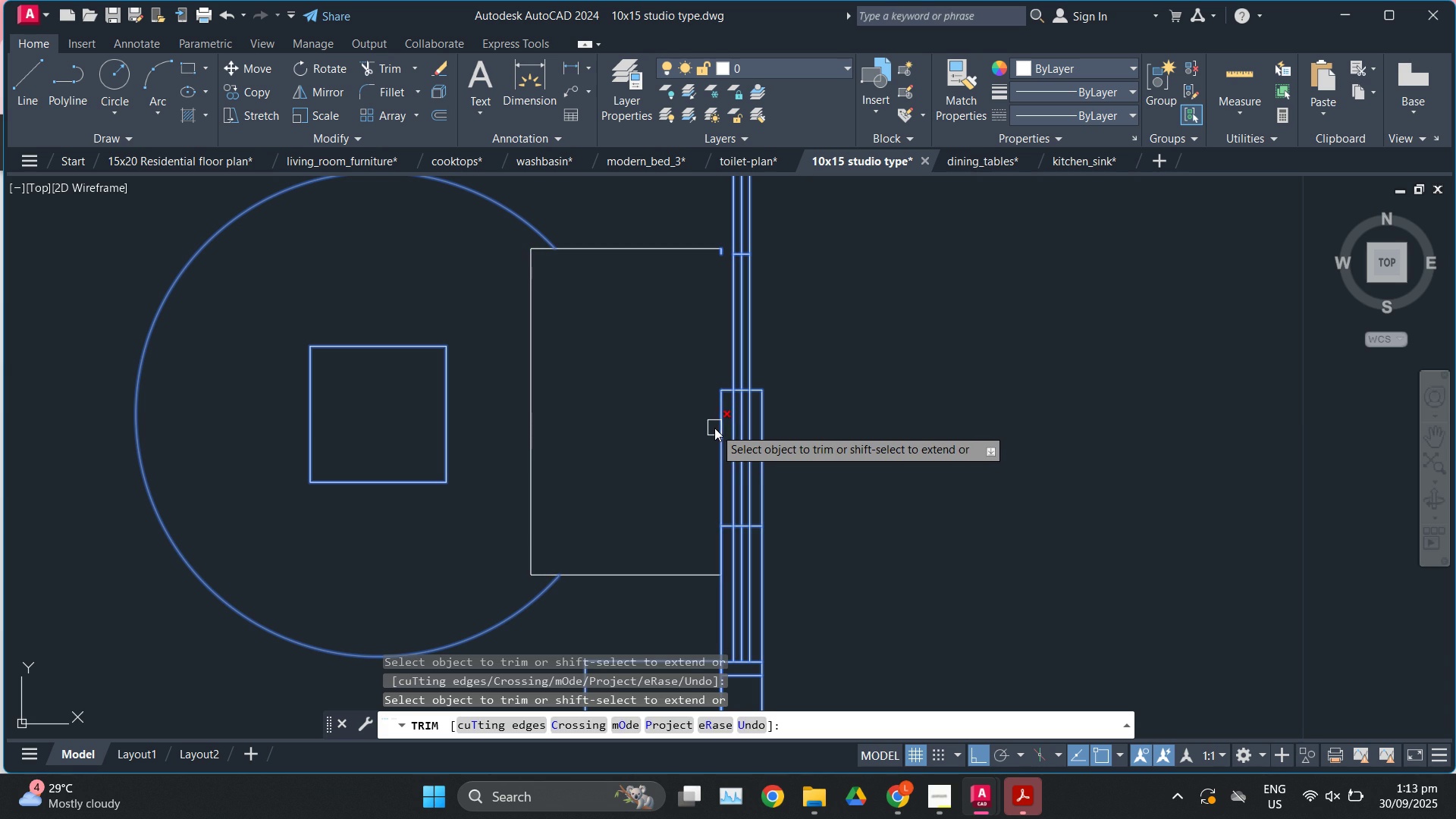 
left_click([714, 428])
 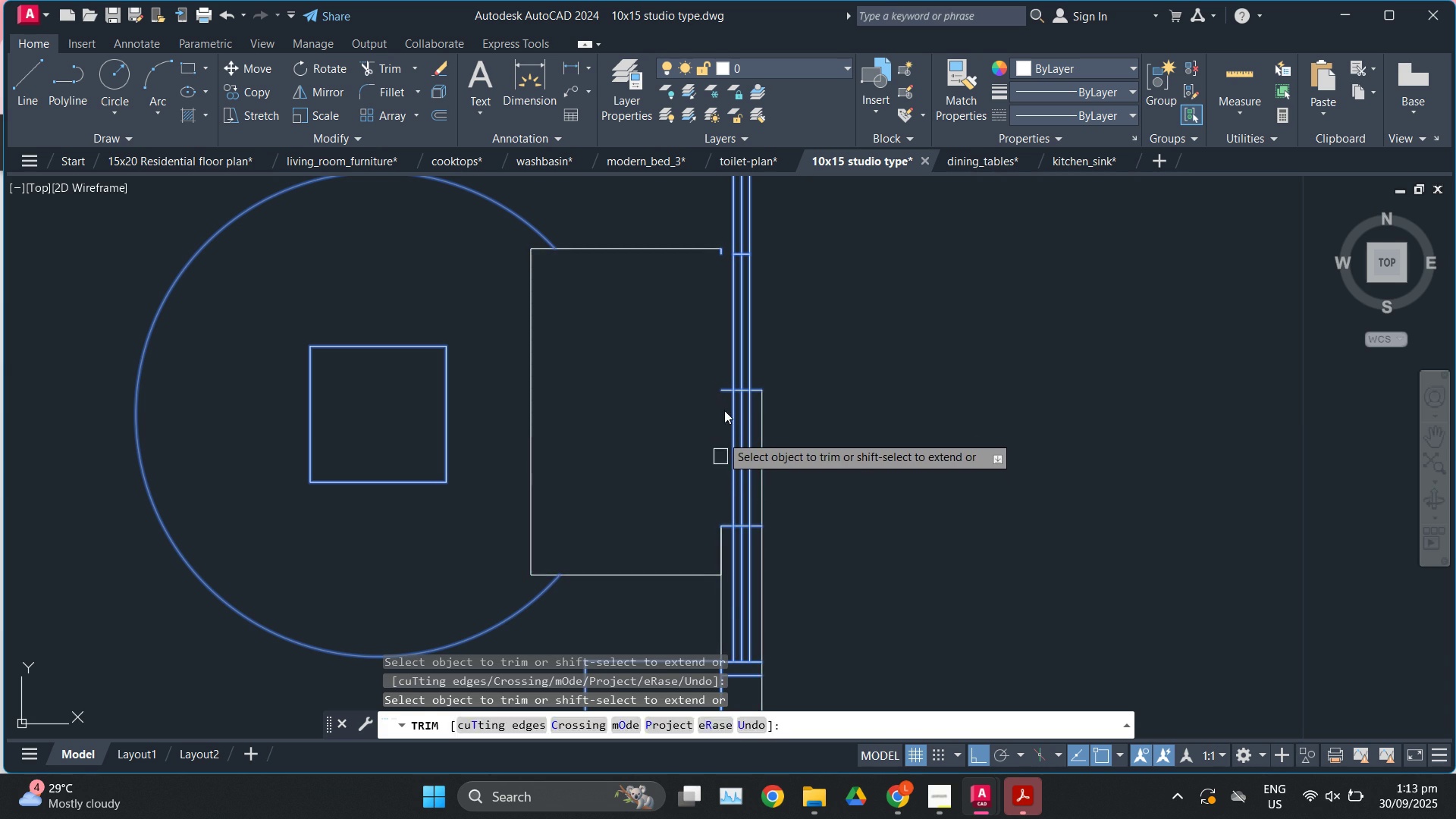 
scroll: coordinate [717, 389], scroll_direction: up, amount: 2.0
 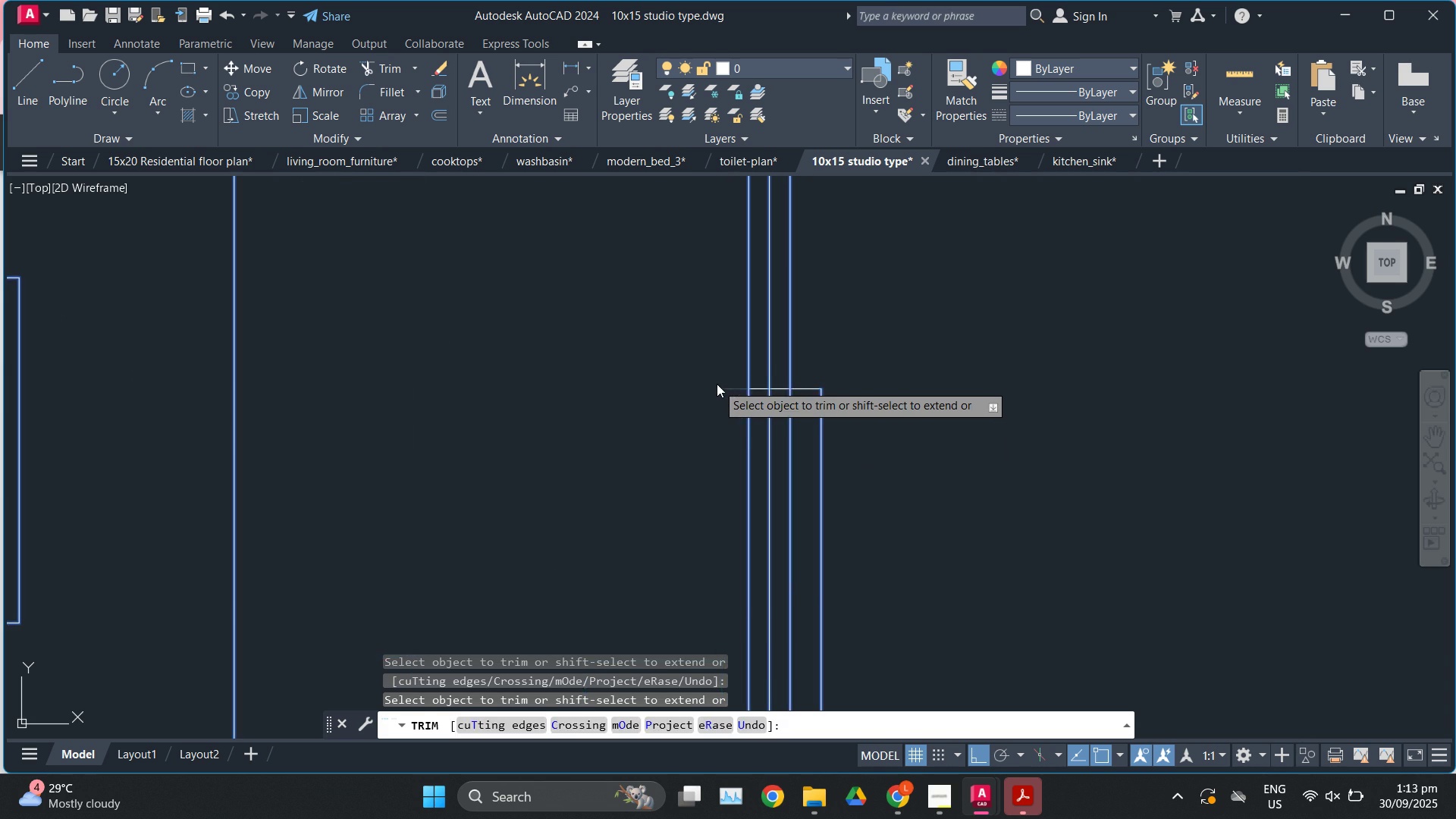 
left_click([717, 384])
 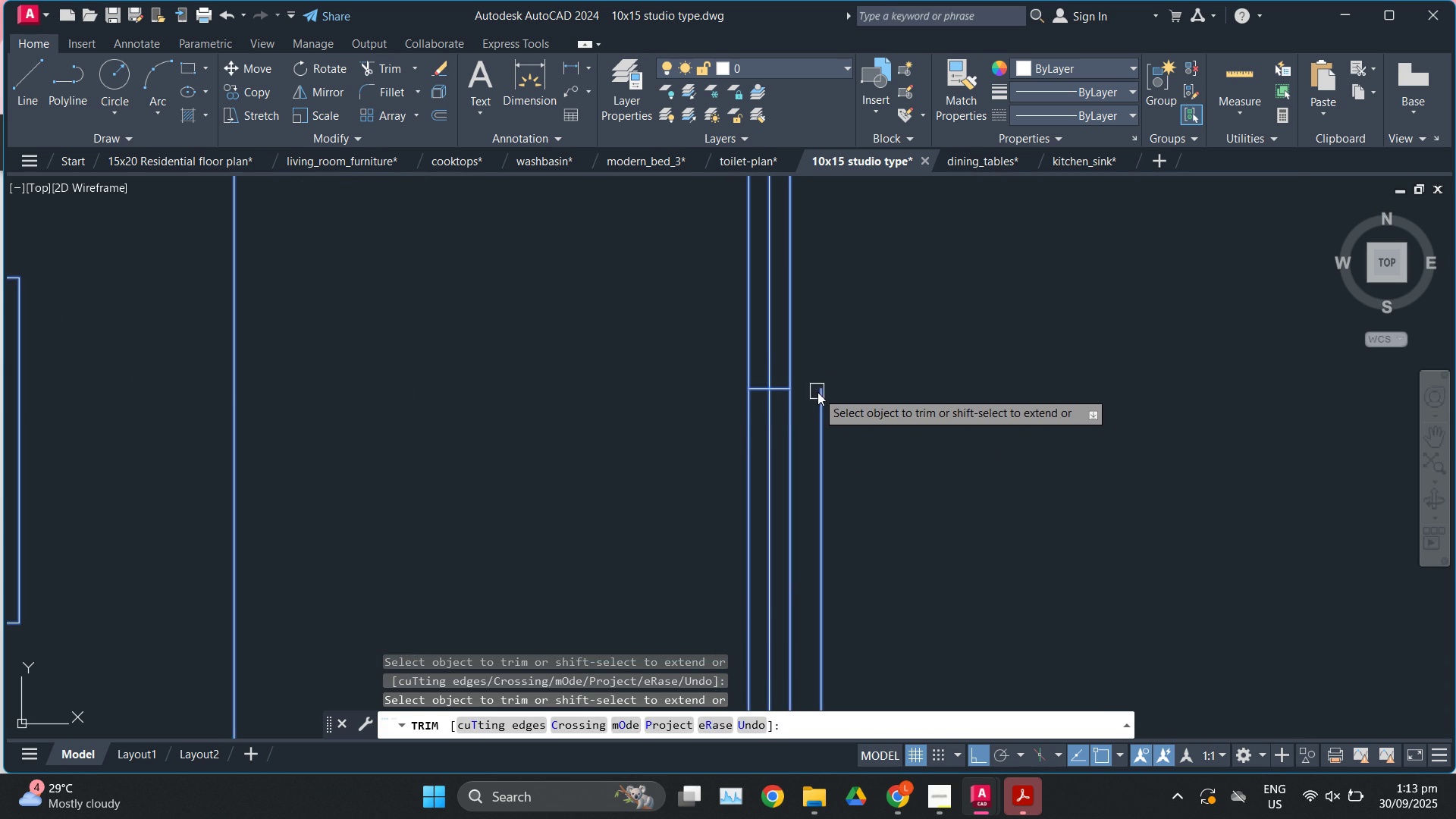 
double_click([824, 403])
 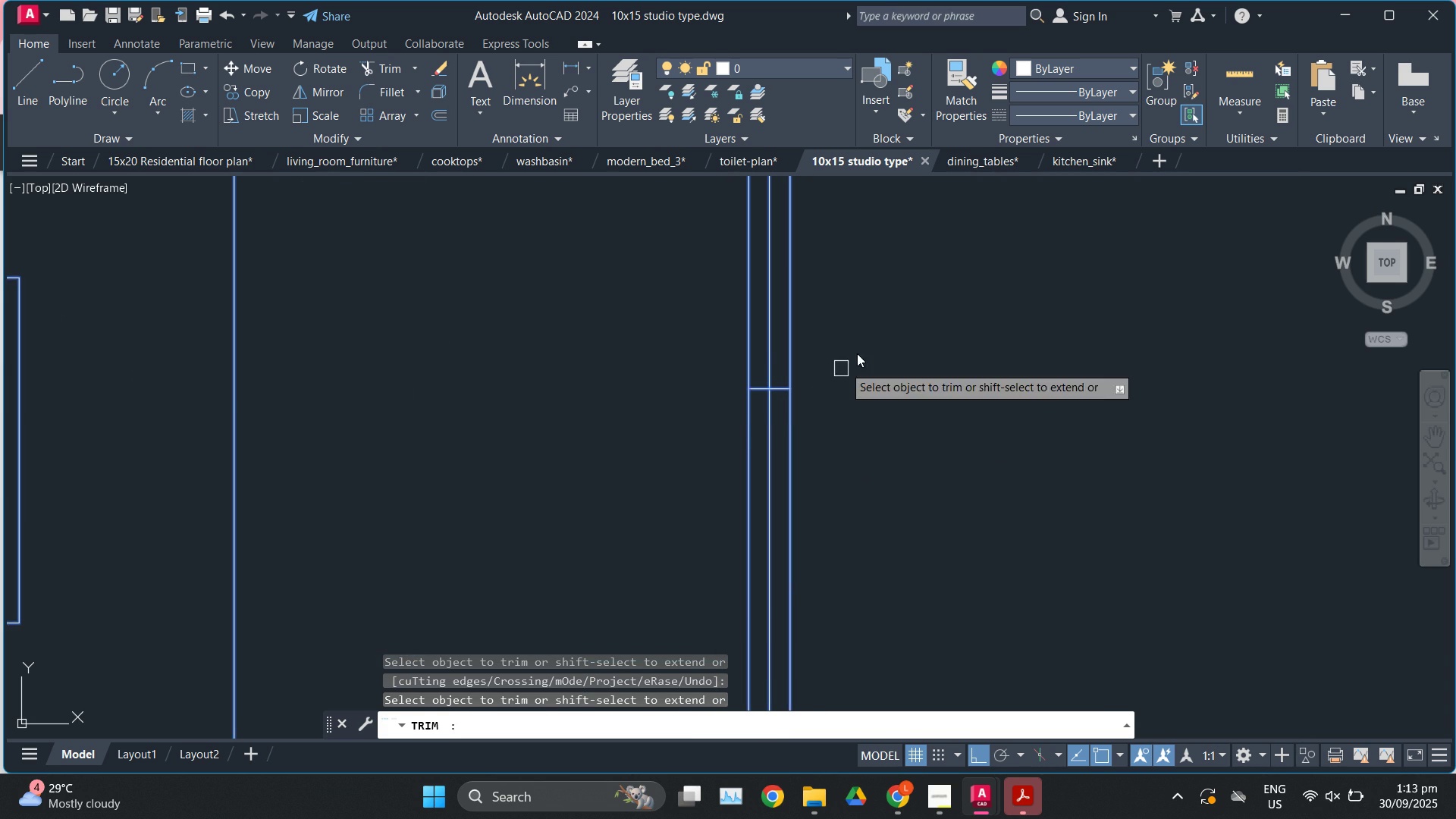 
scroll: coordinate [875, 337], scroll_direction: down, amount: 4.0
 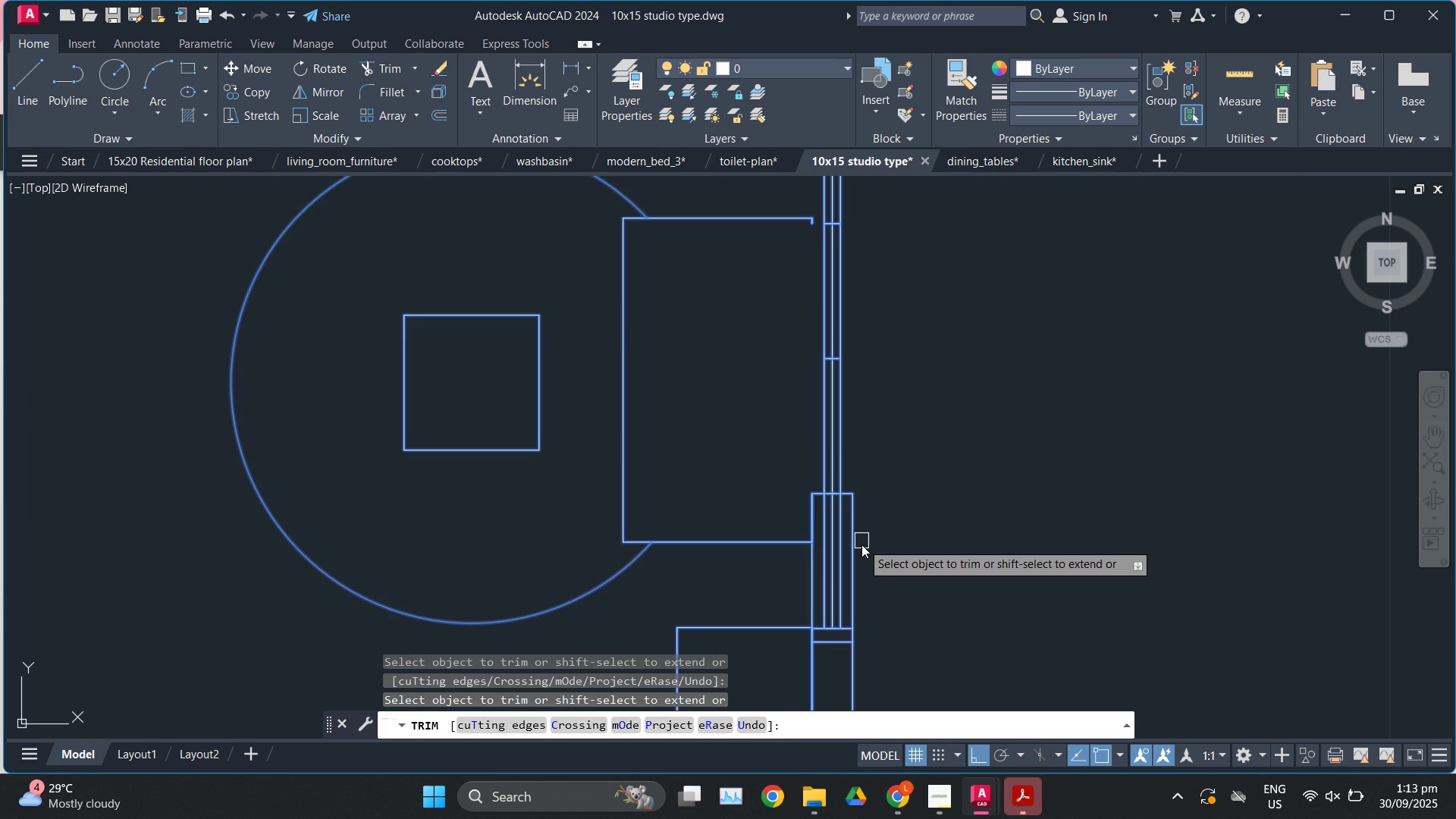 
scroll: coordinate [861, 544], scroll_direction: up, amount: 1.0
 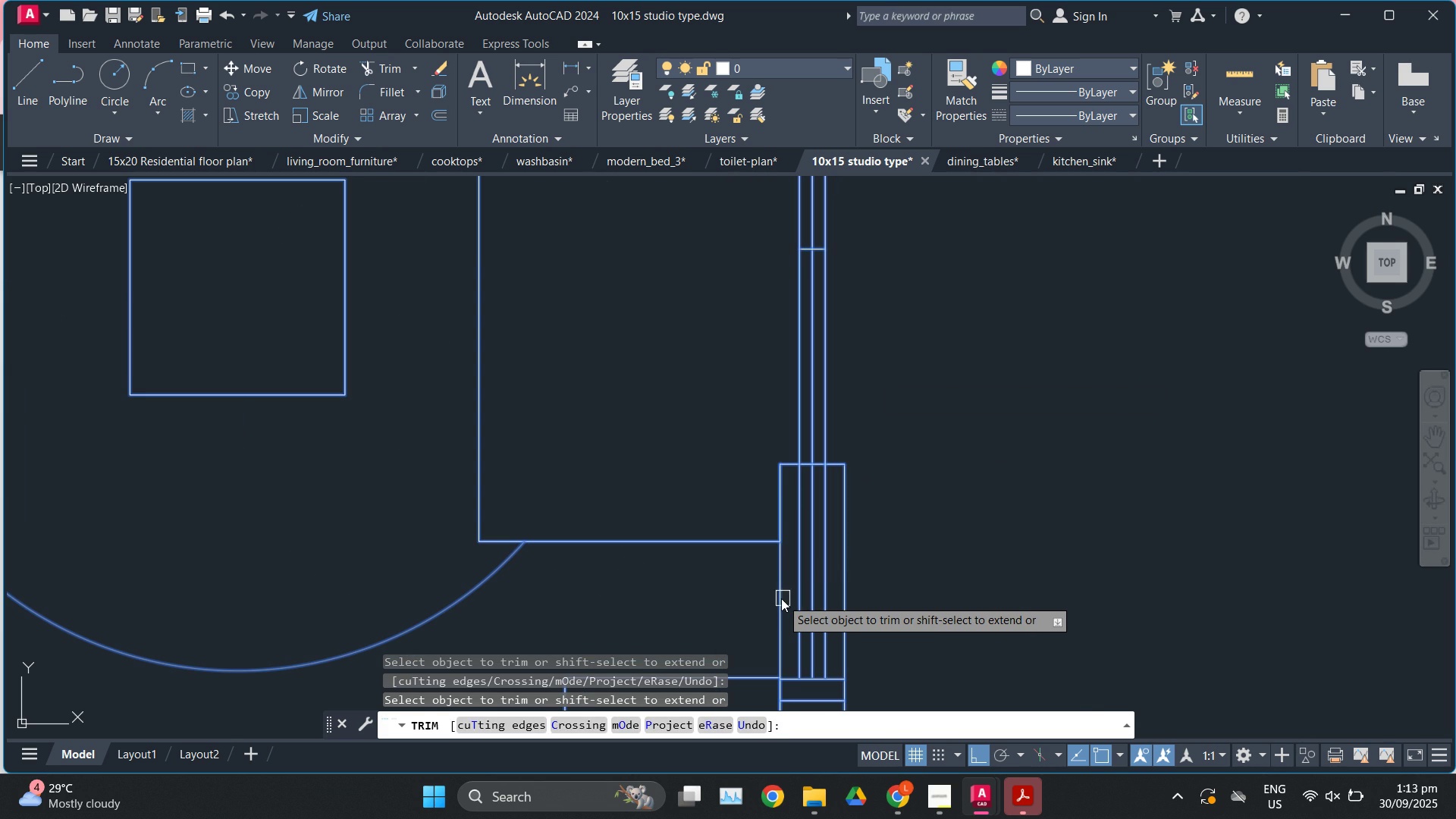 
left_click([779, 598])
 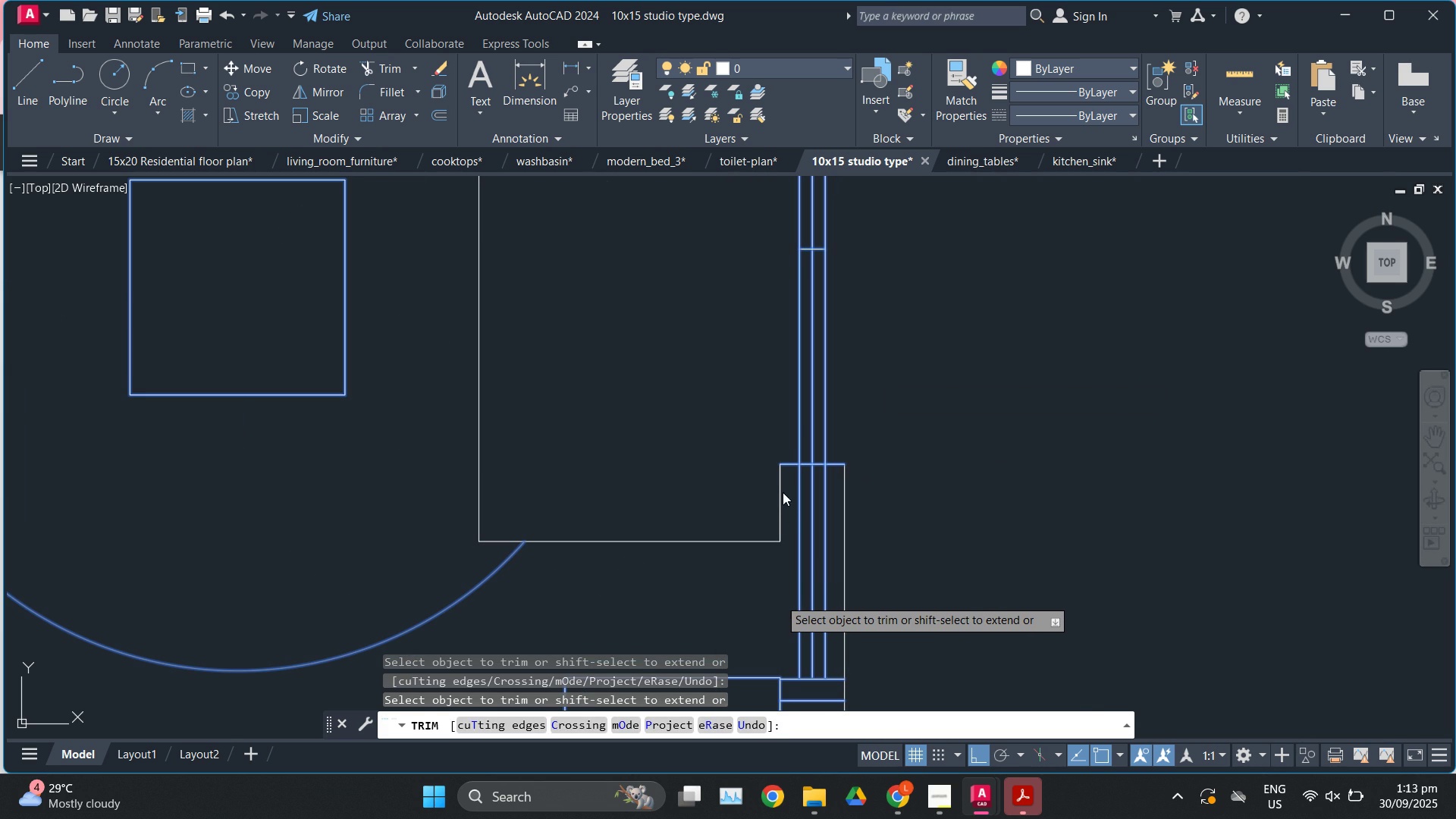 
scroll: coordinate [775, 427], scroll_direction: up, amount: 3.0
 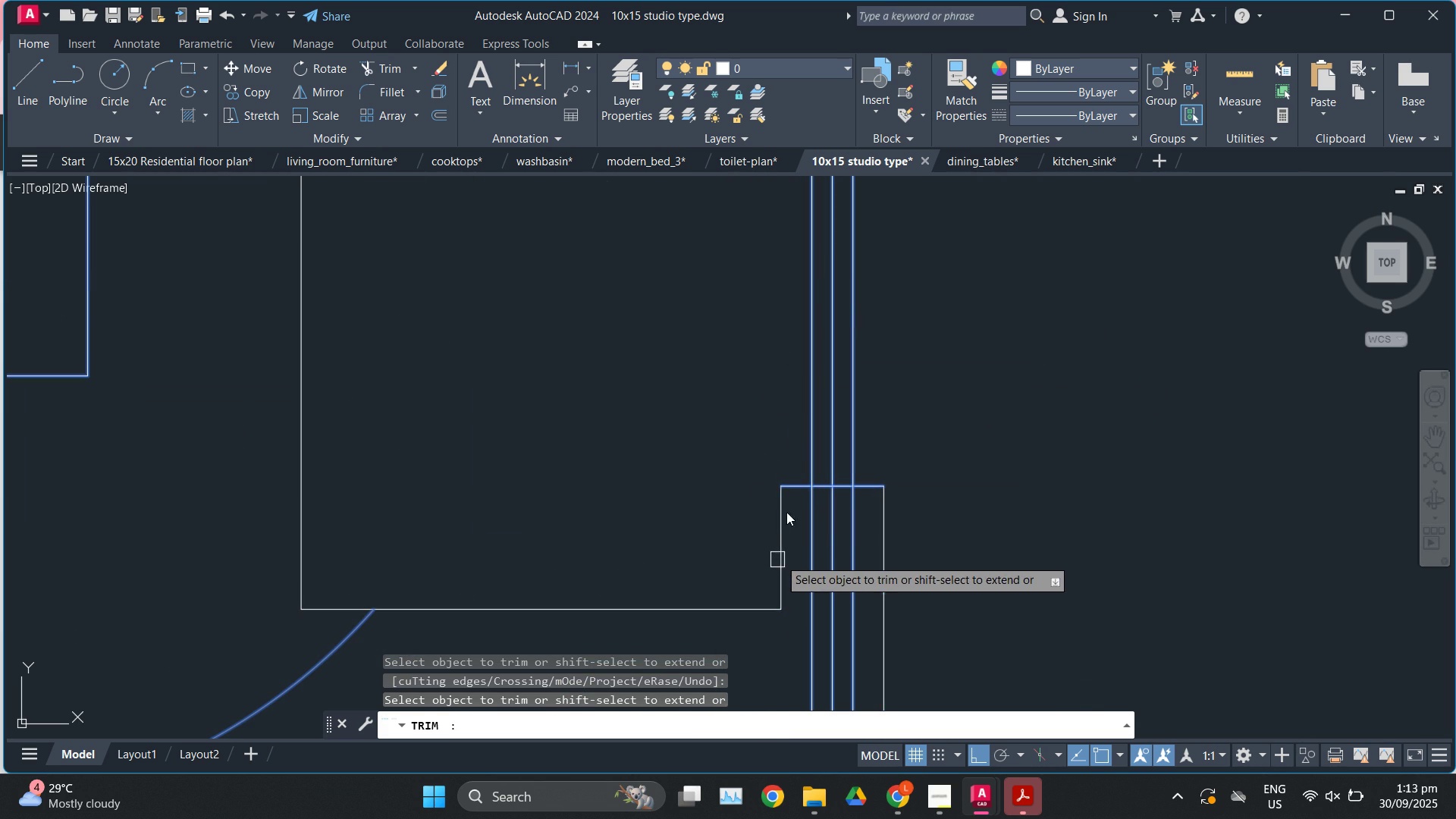 
left_click([786, 489])
 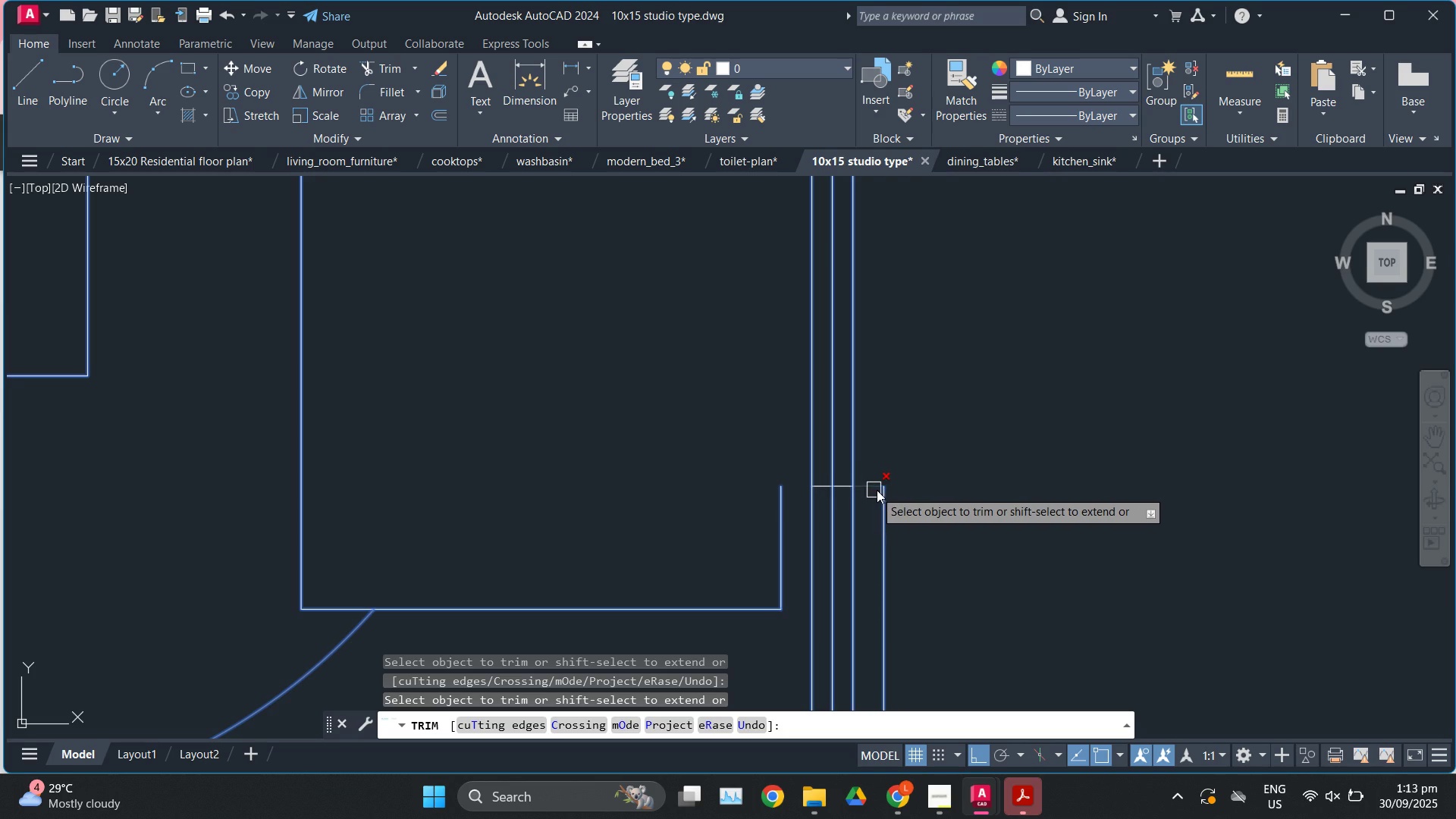 
left_click([877, 489])
 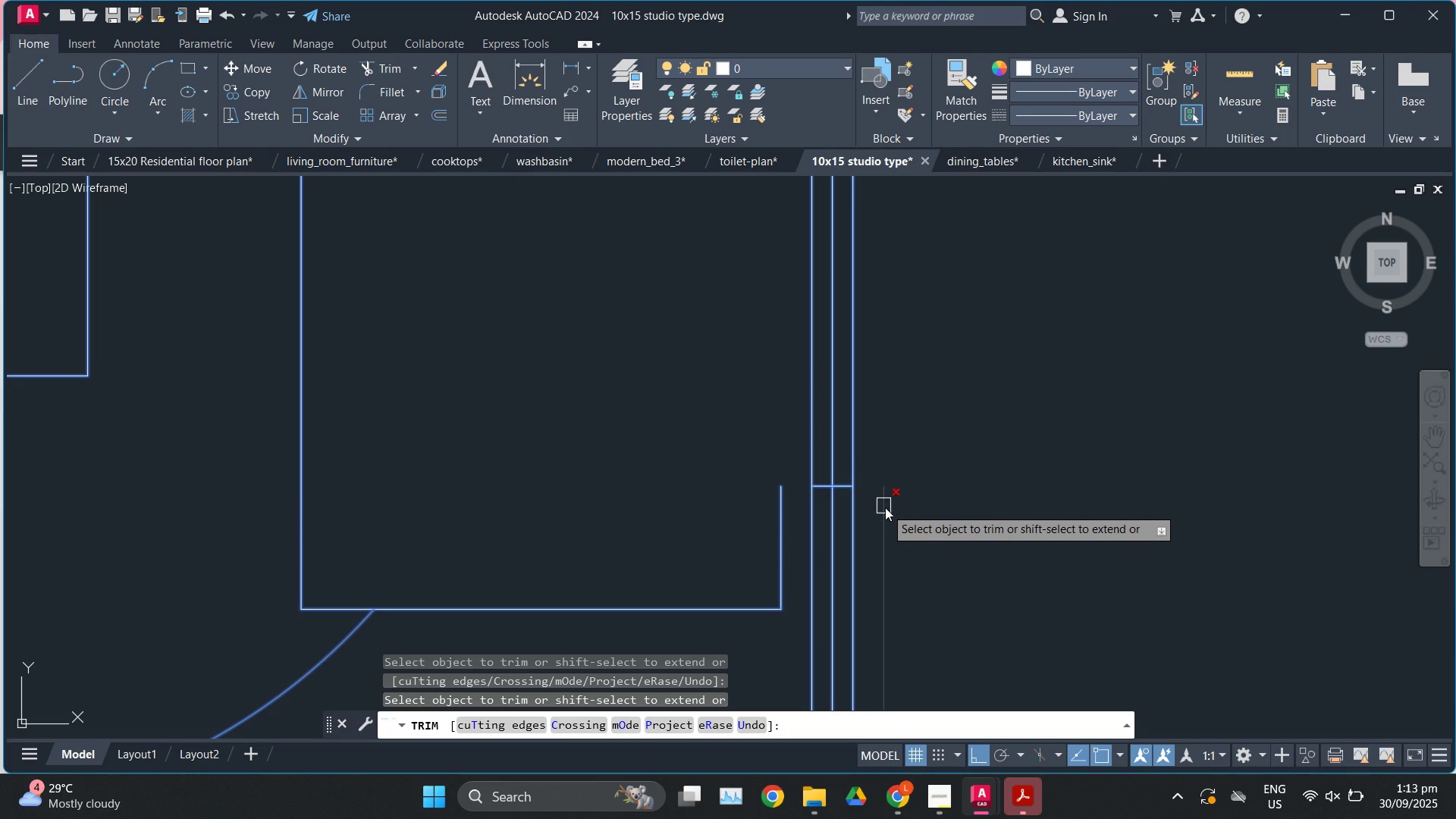 
left_click([885, 507])
 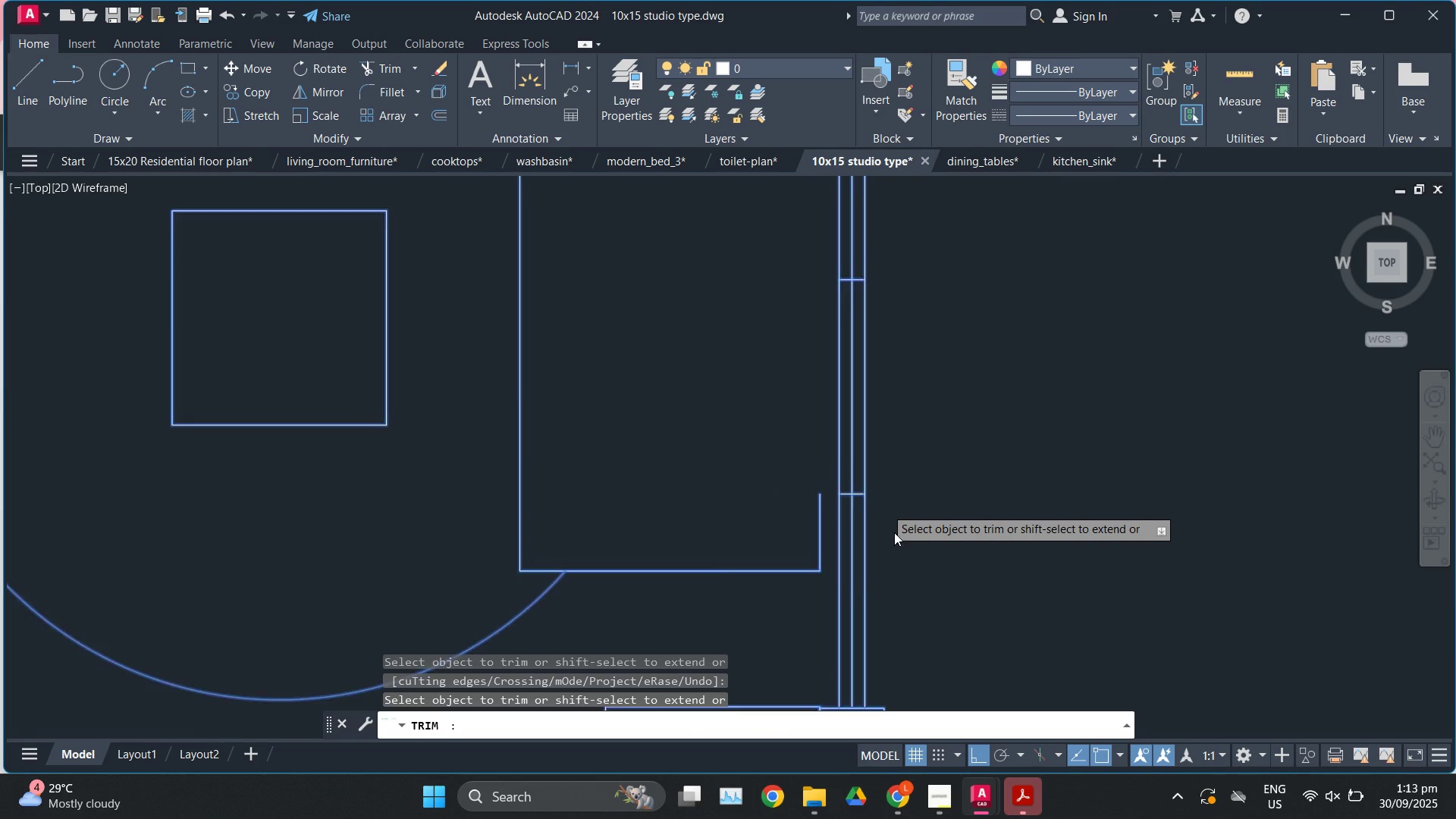 
scroll: coordinate [894, 532], scroll_direction: down, amount: 4.0
 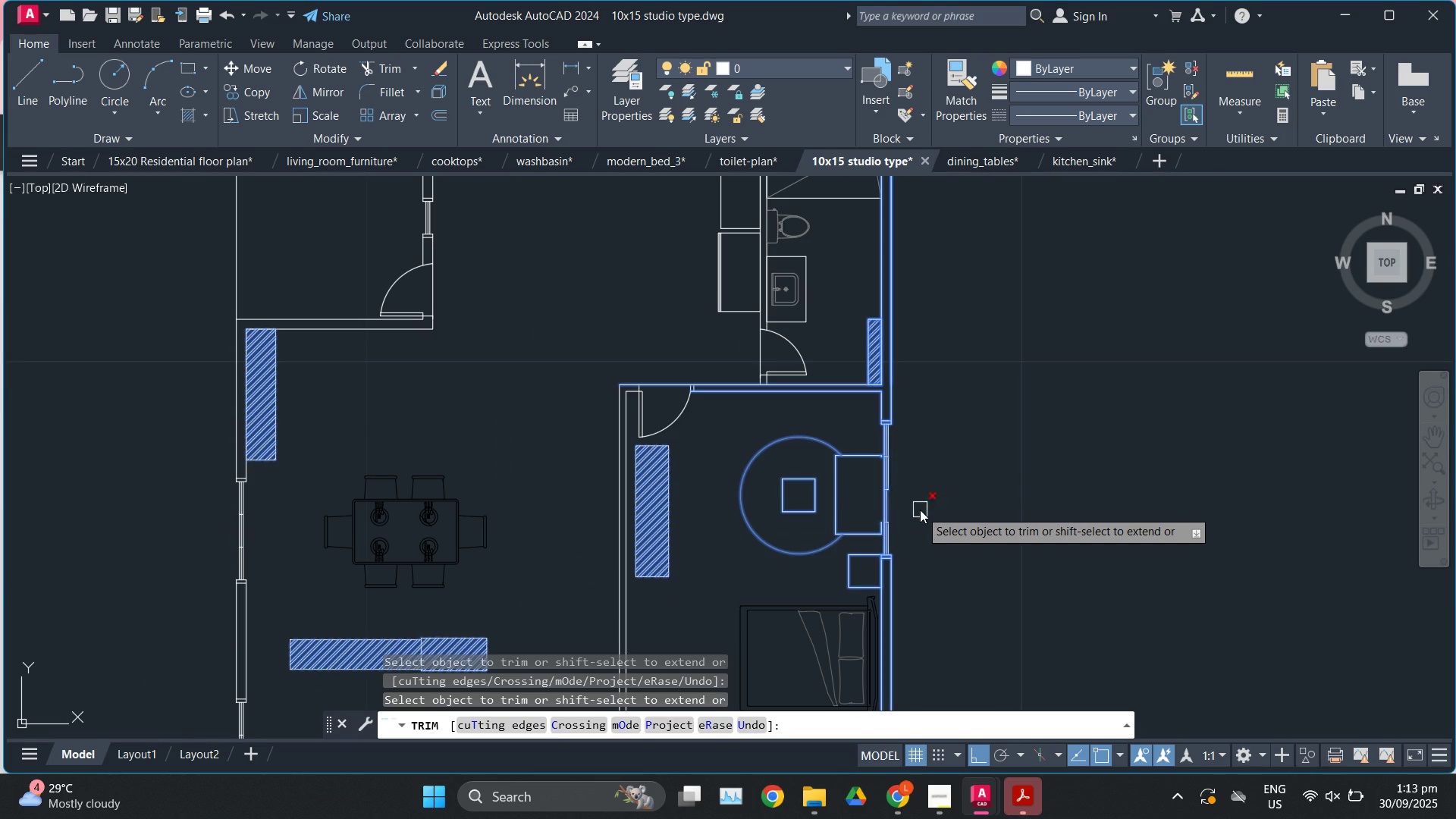 
key(Escape)
 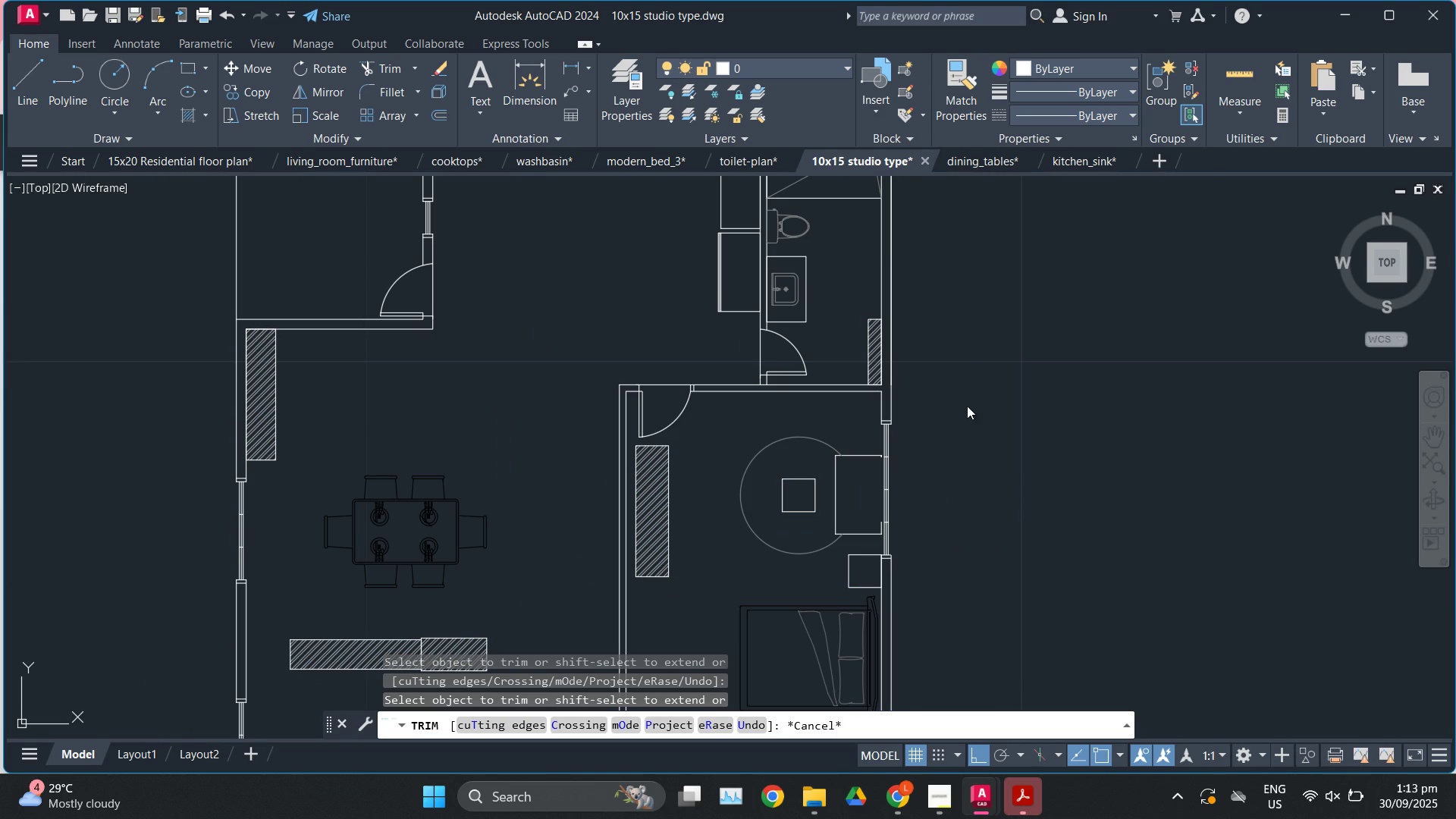 
scroll: coordinate [830, 479], scroll_direction: up, amount: 2.0
 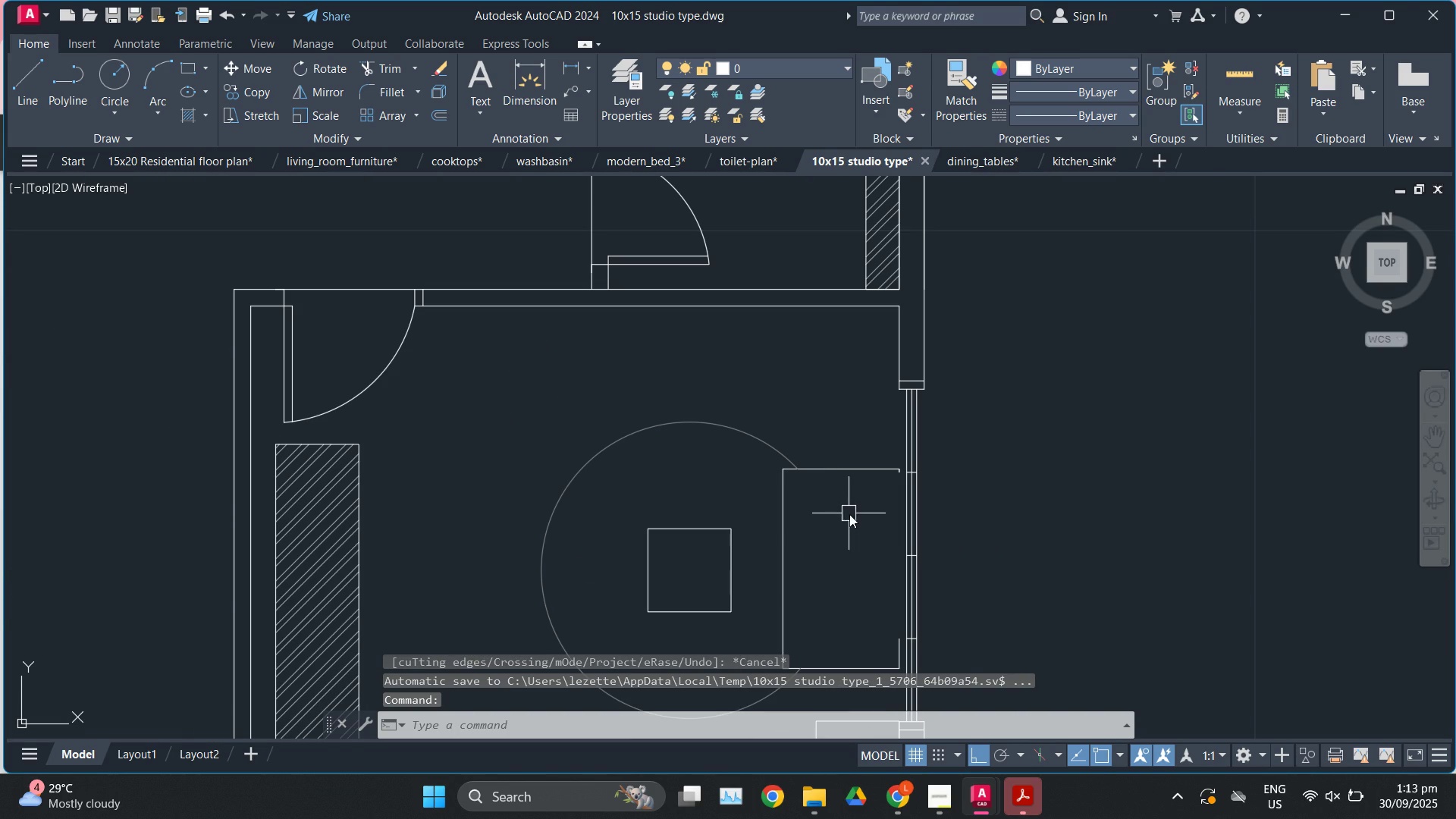 
key(F)
 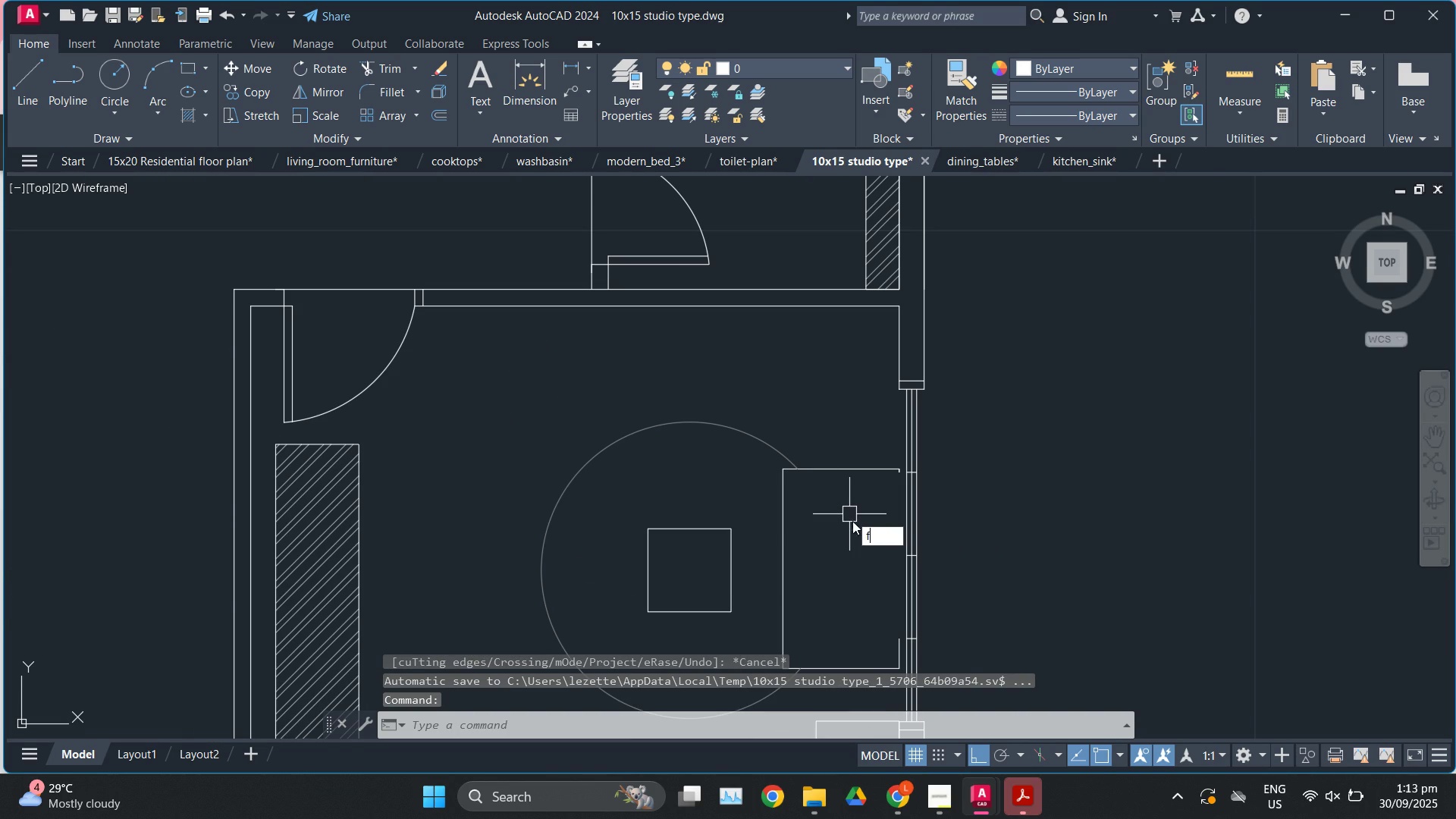 
key(Enter)
 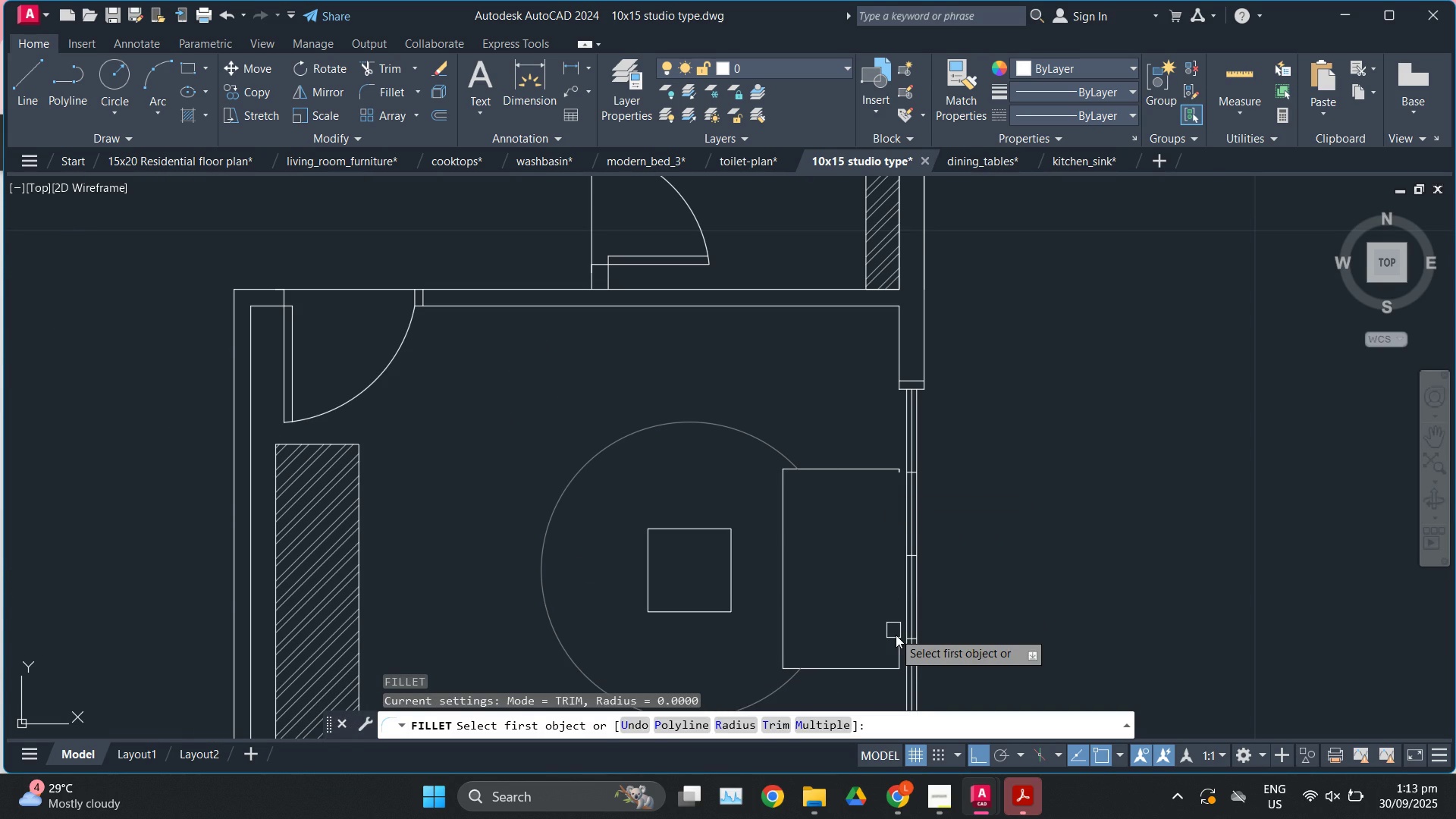 
scroll: coordinate [896, 639], scroll_direction: up, amount: 1.0
 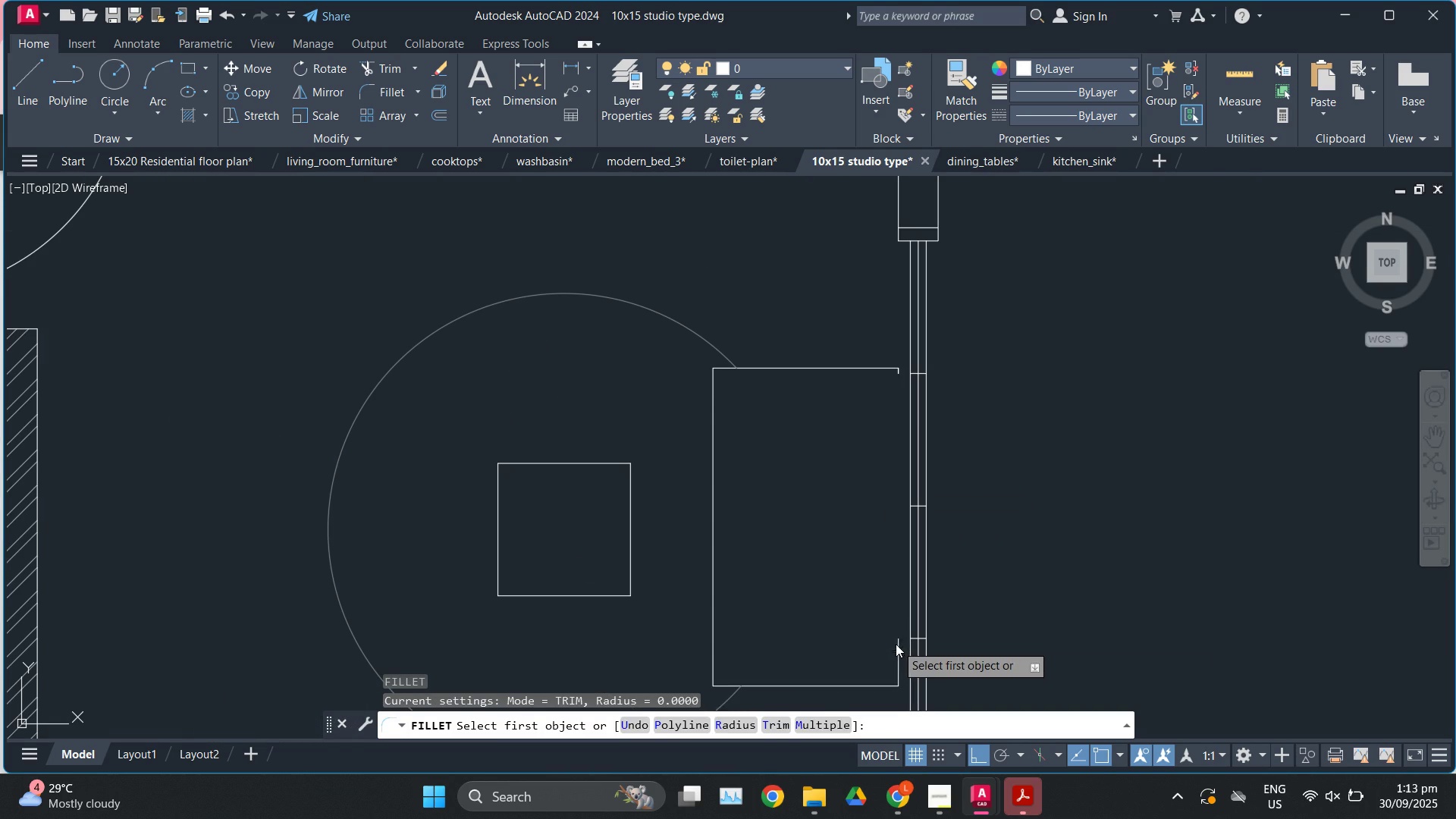 
left_click([896, 644])